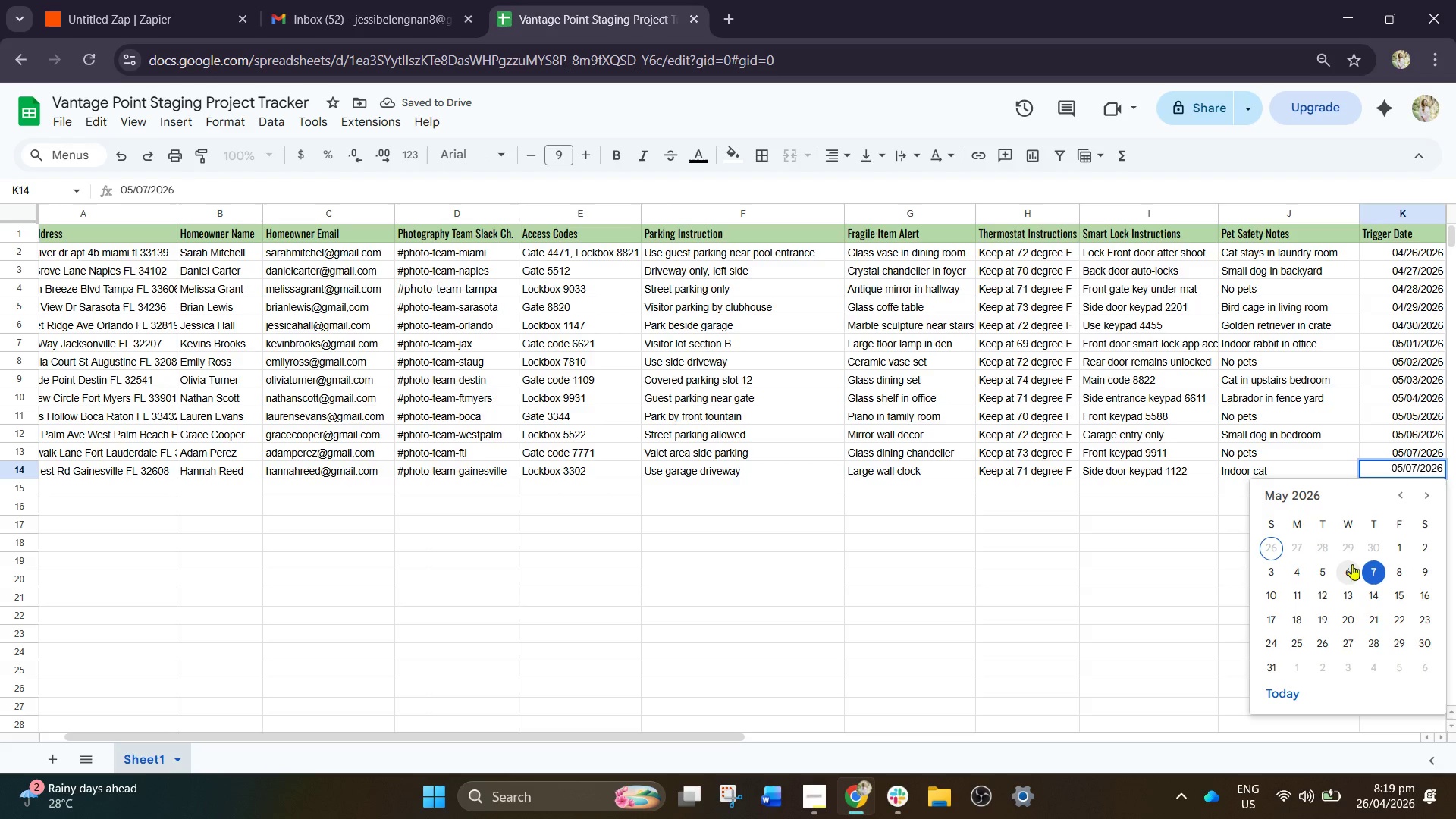 
key(ArrowLeft)
 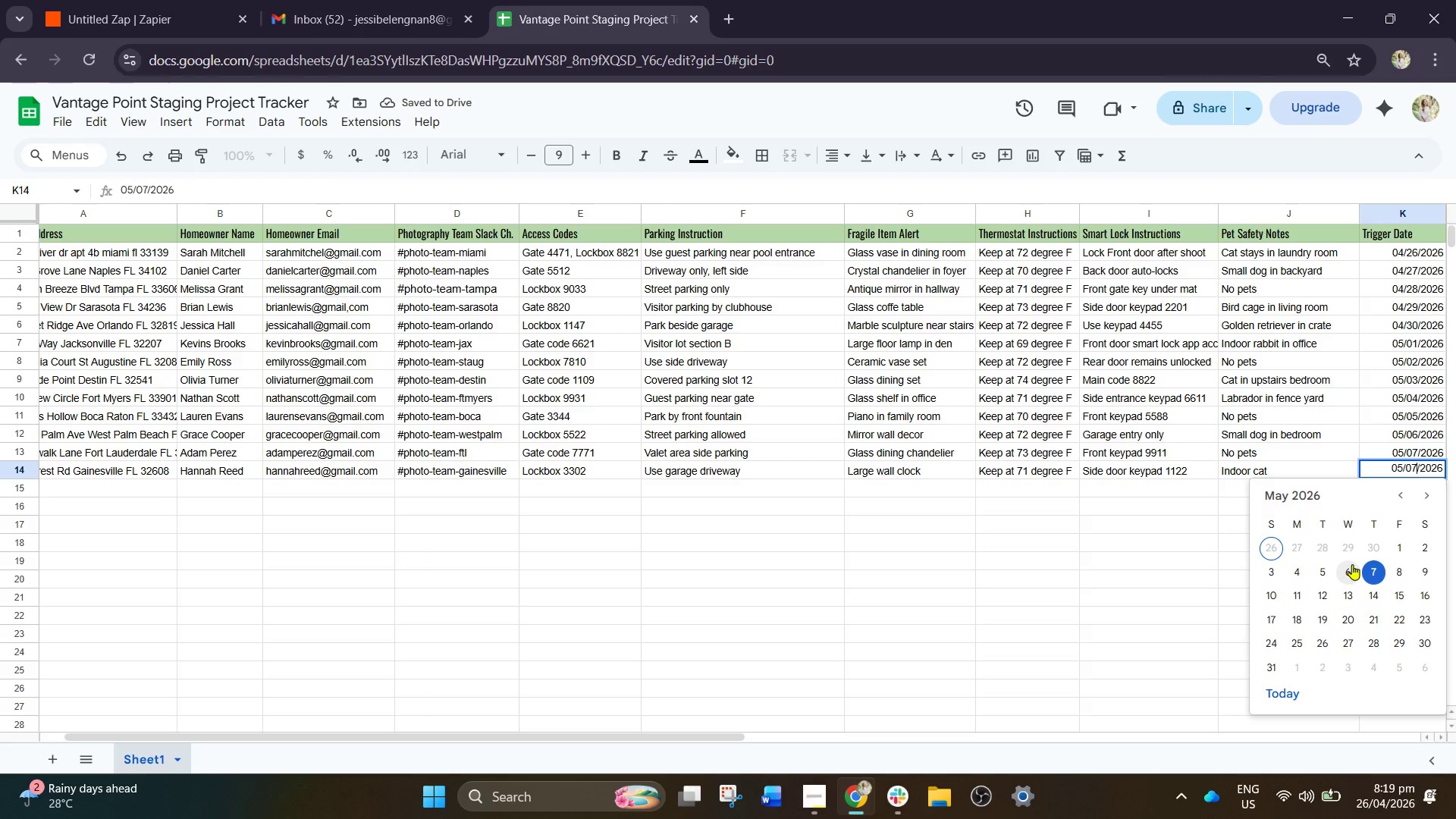 
key(ArrowLeft)
 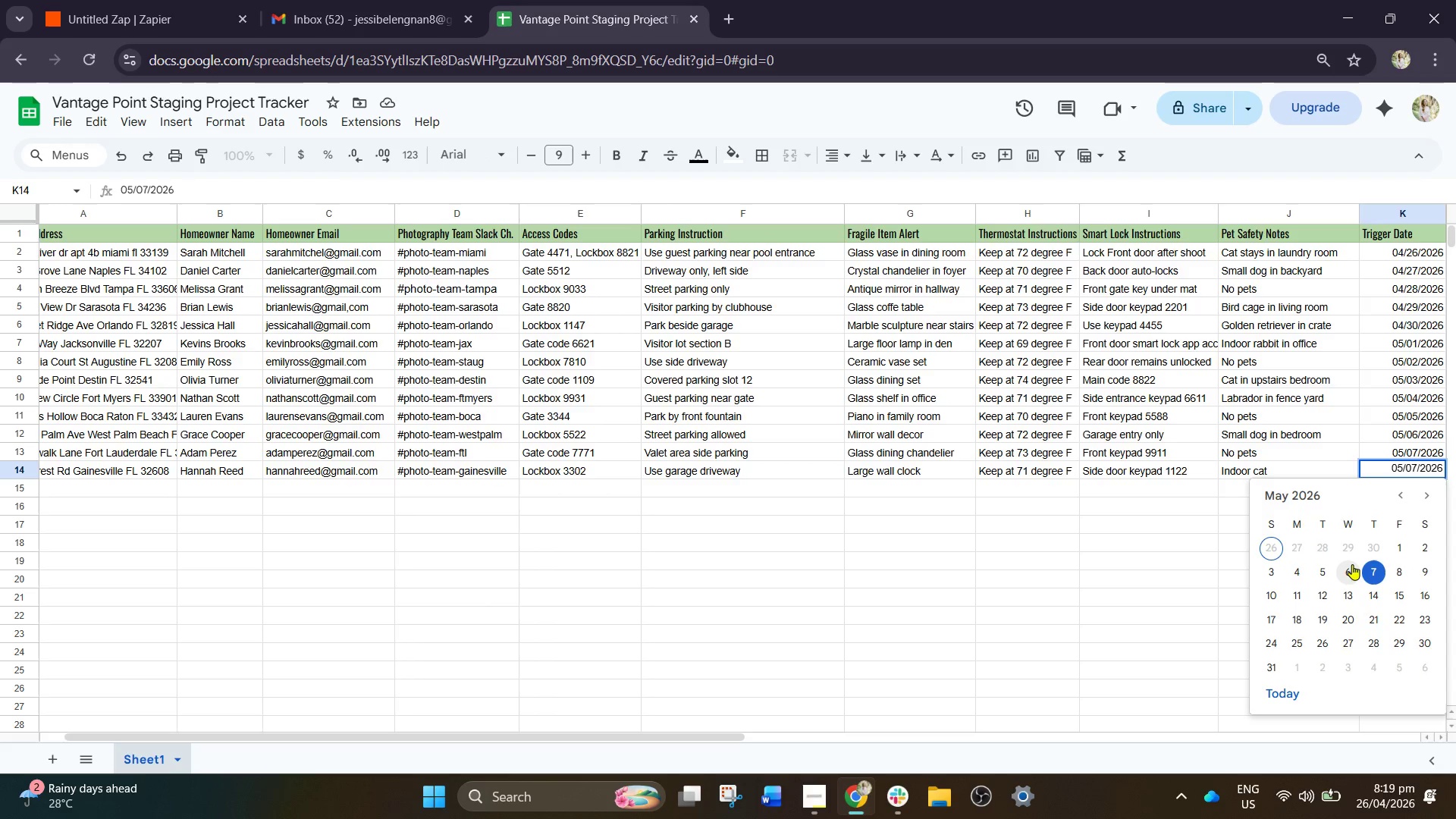 
key(Backspace)
 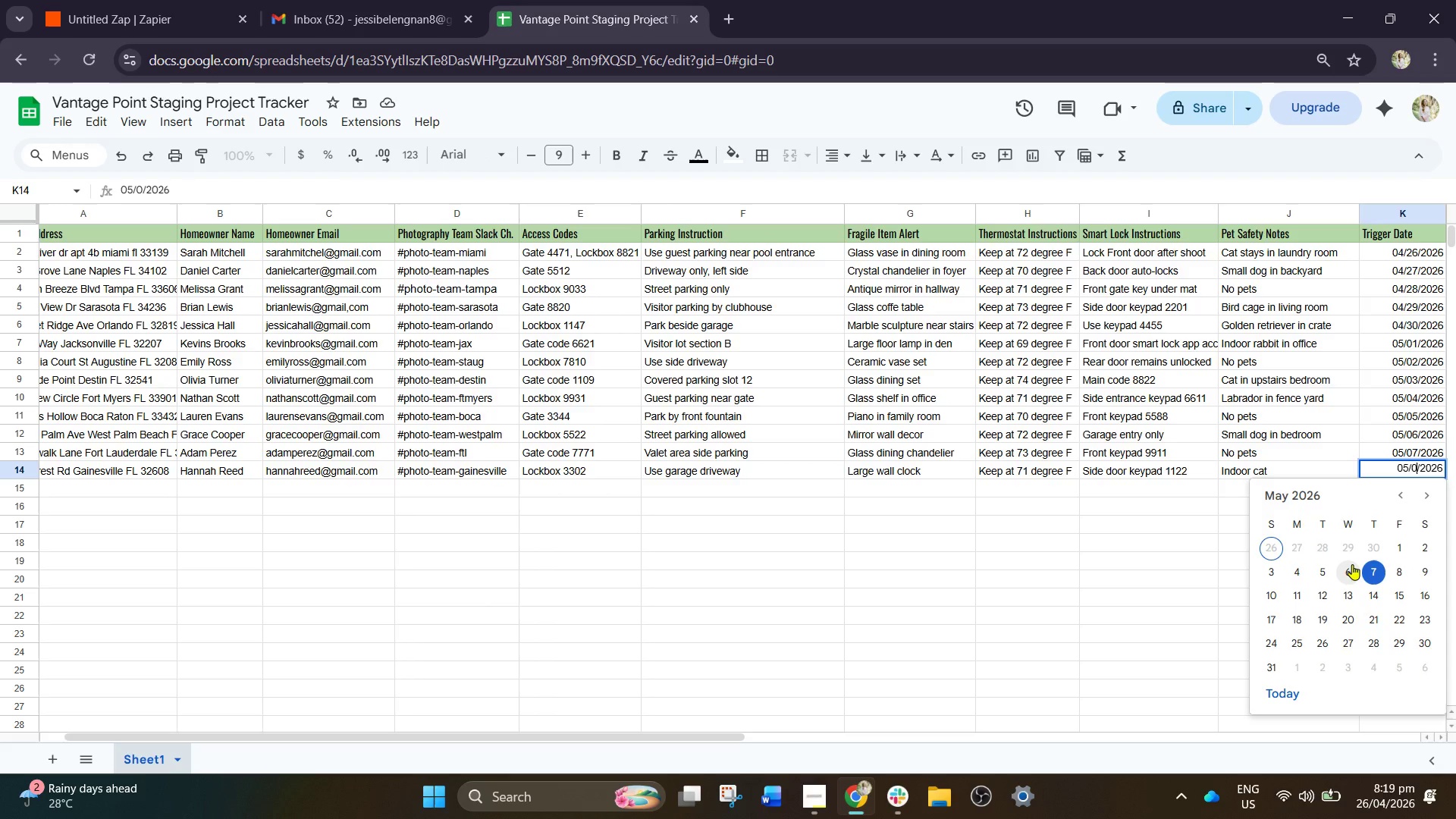 
key(8)
 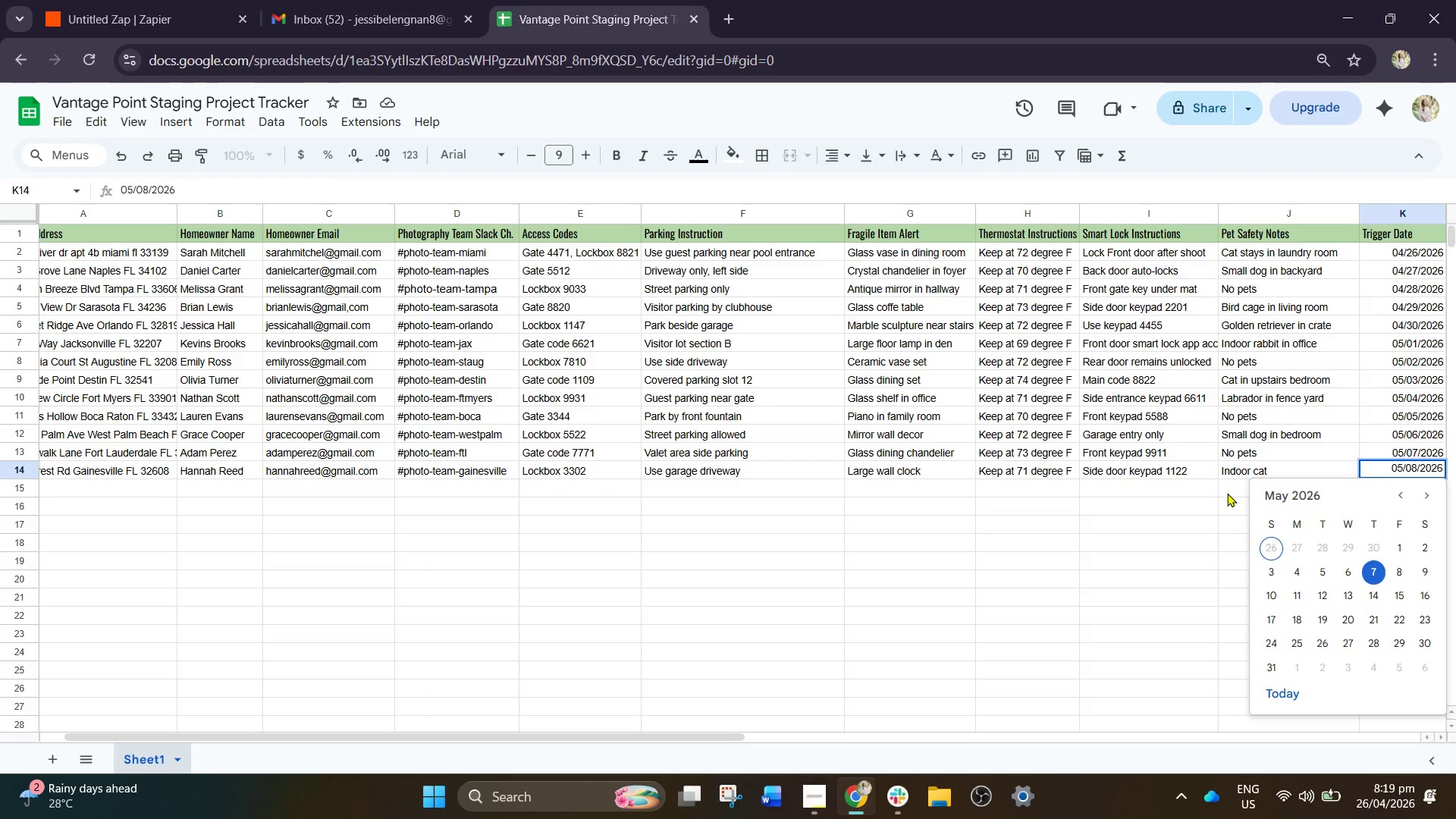 
left_click([1233, 475])
 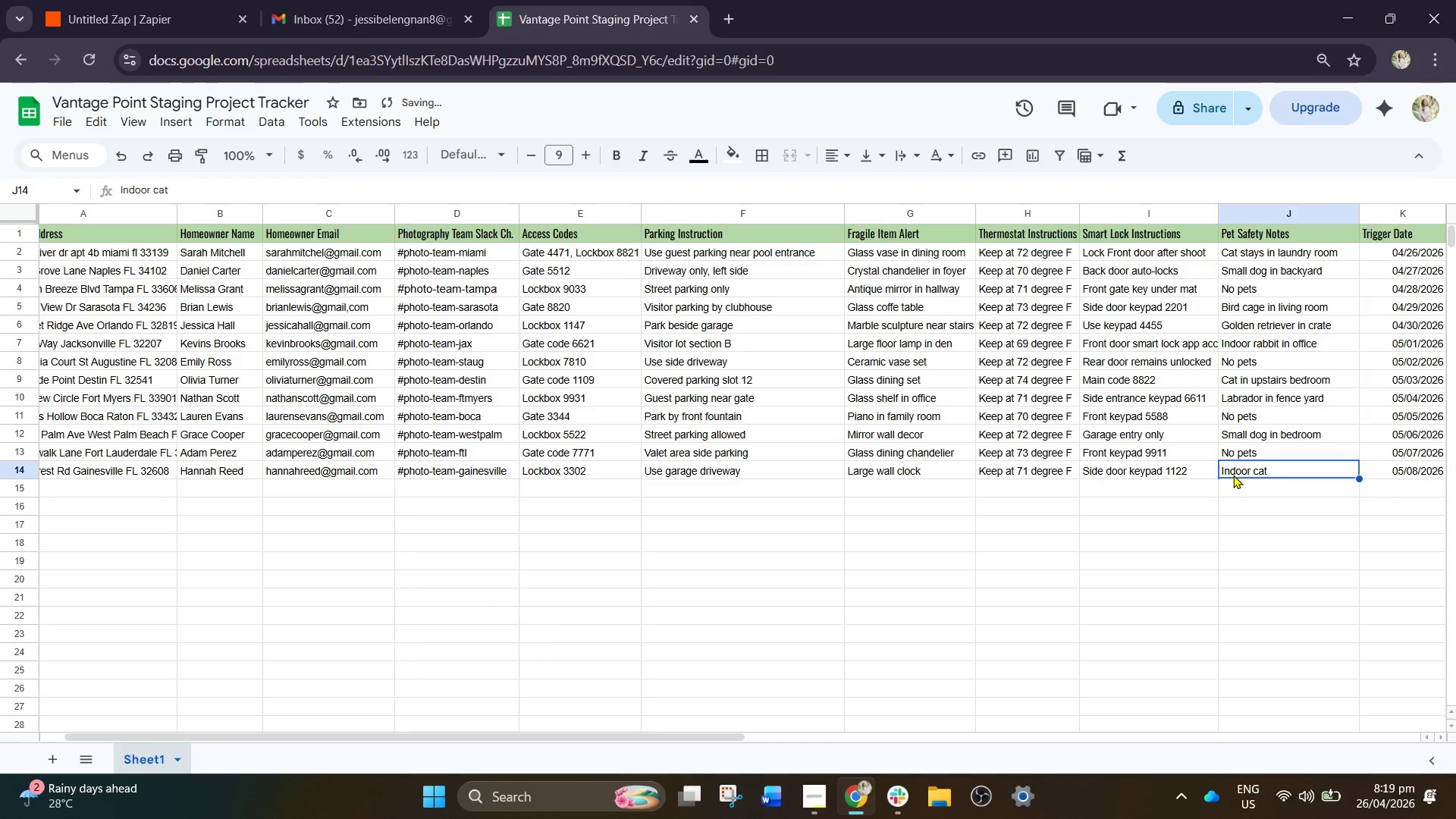 
key(ArrowRight)
 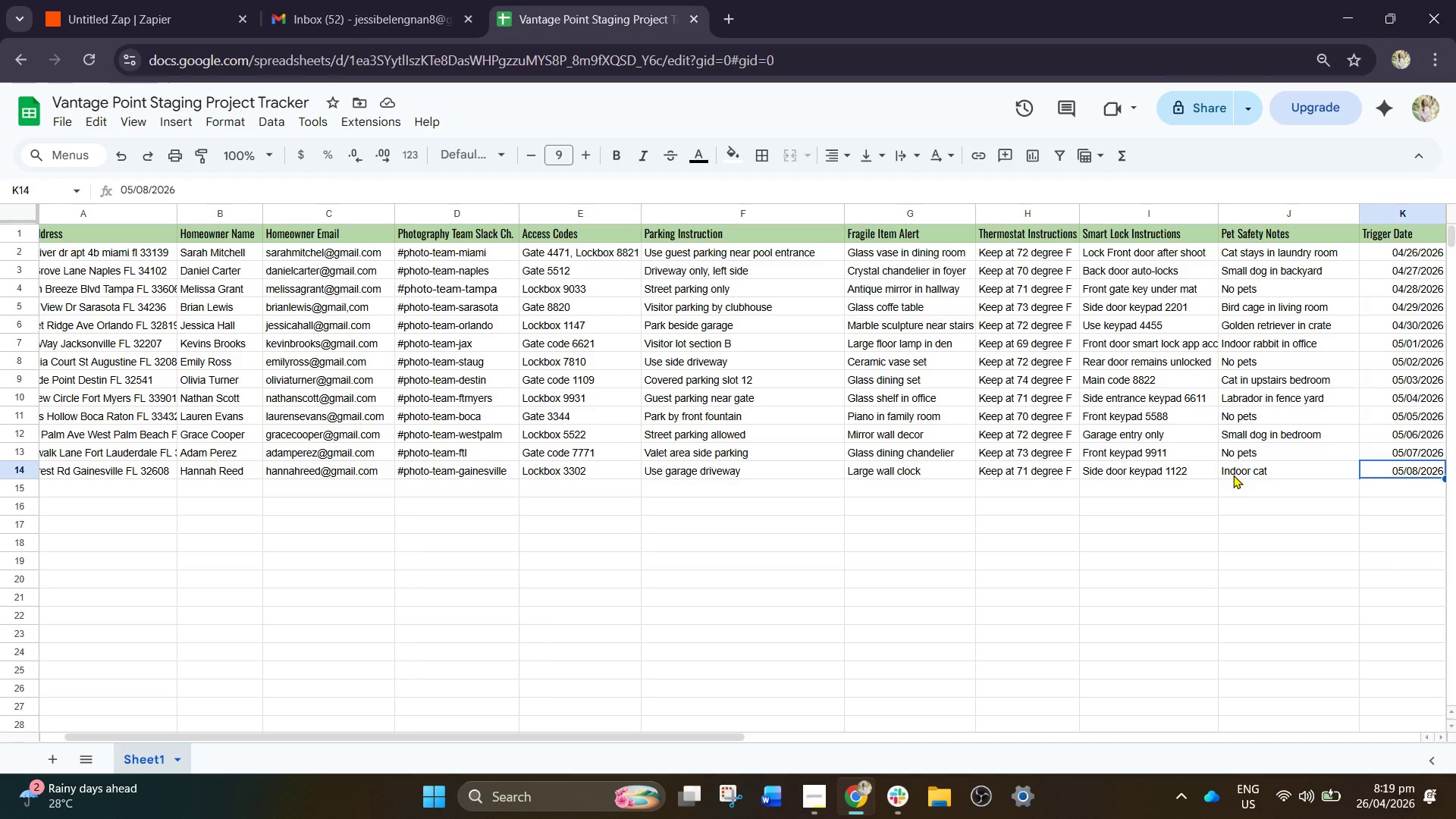 
wait(6.12)
 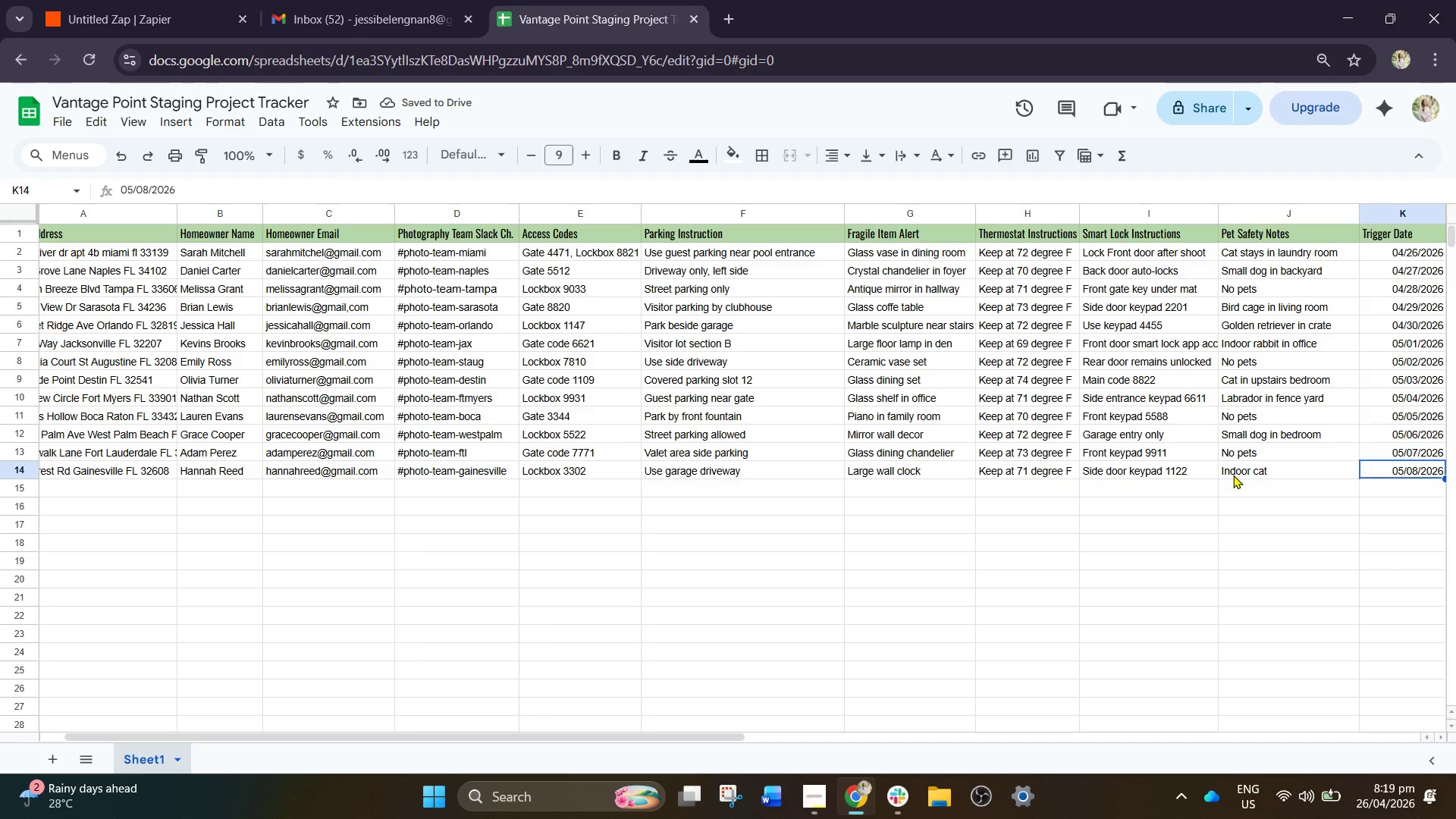 
key(ArrowRight)
 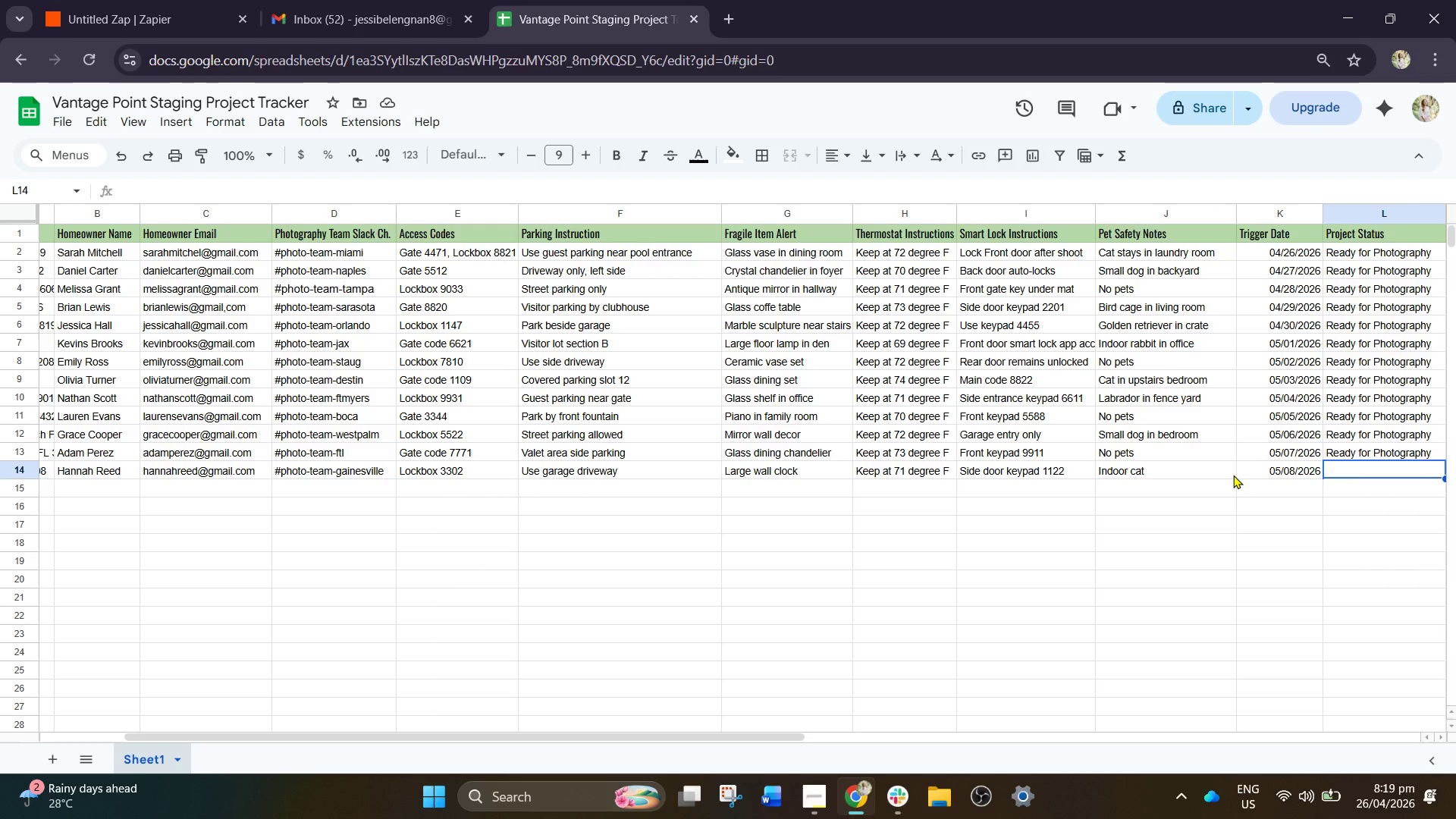 
key(ArrowUp)
 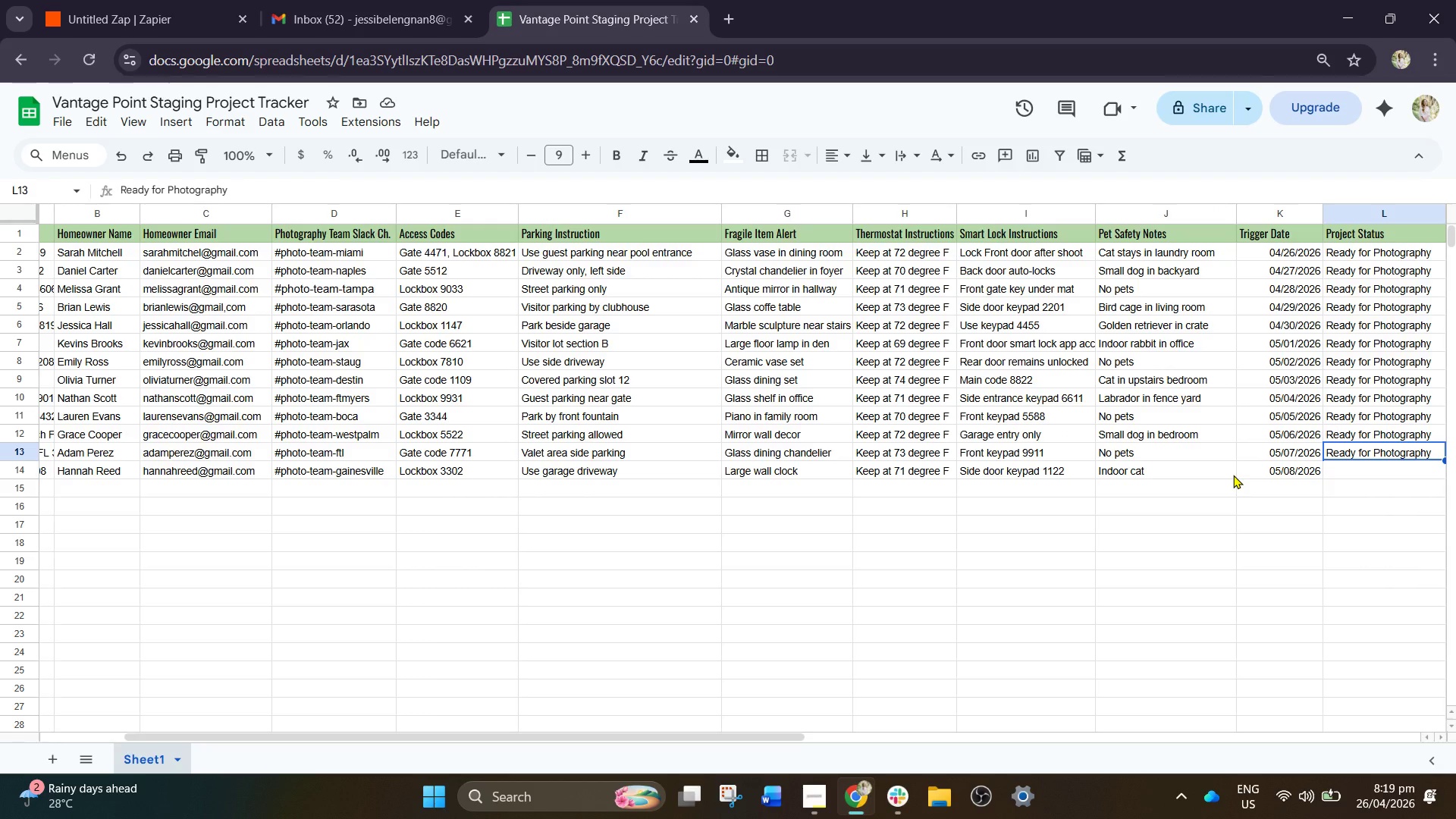 
key(Control+C)
 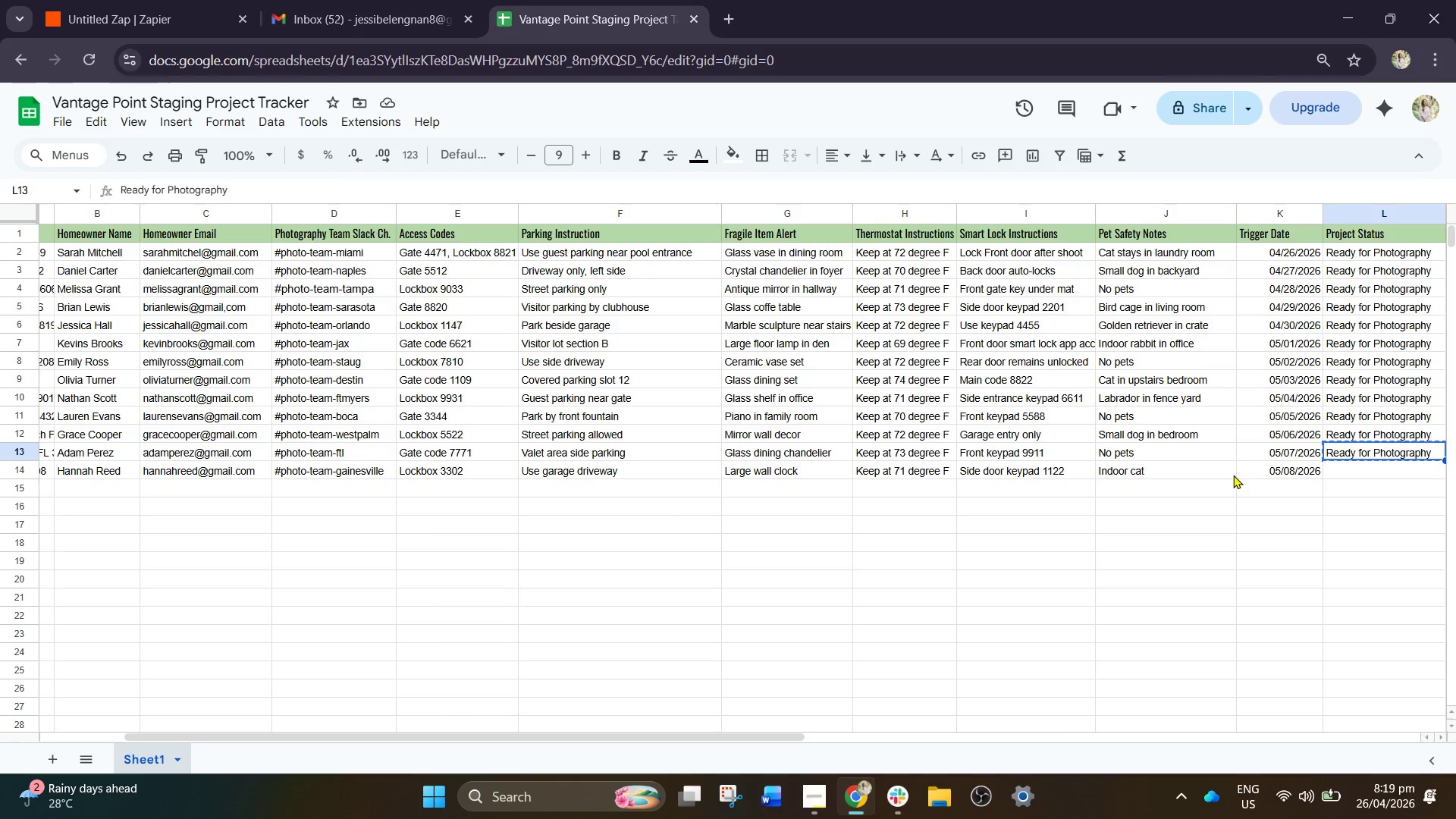 
key(ArrowDown)
 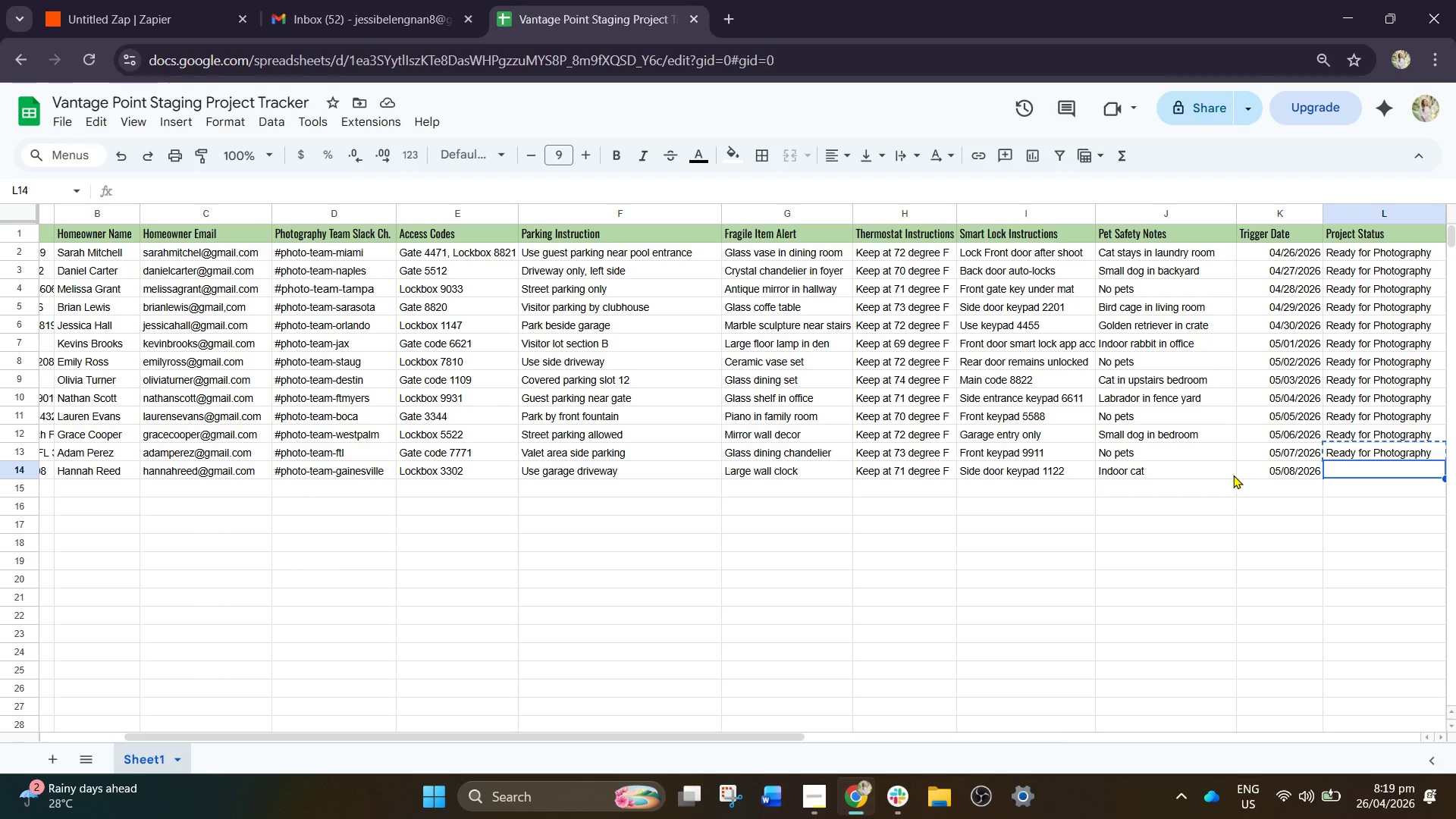 
key(Control+V)
 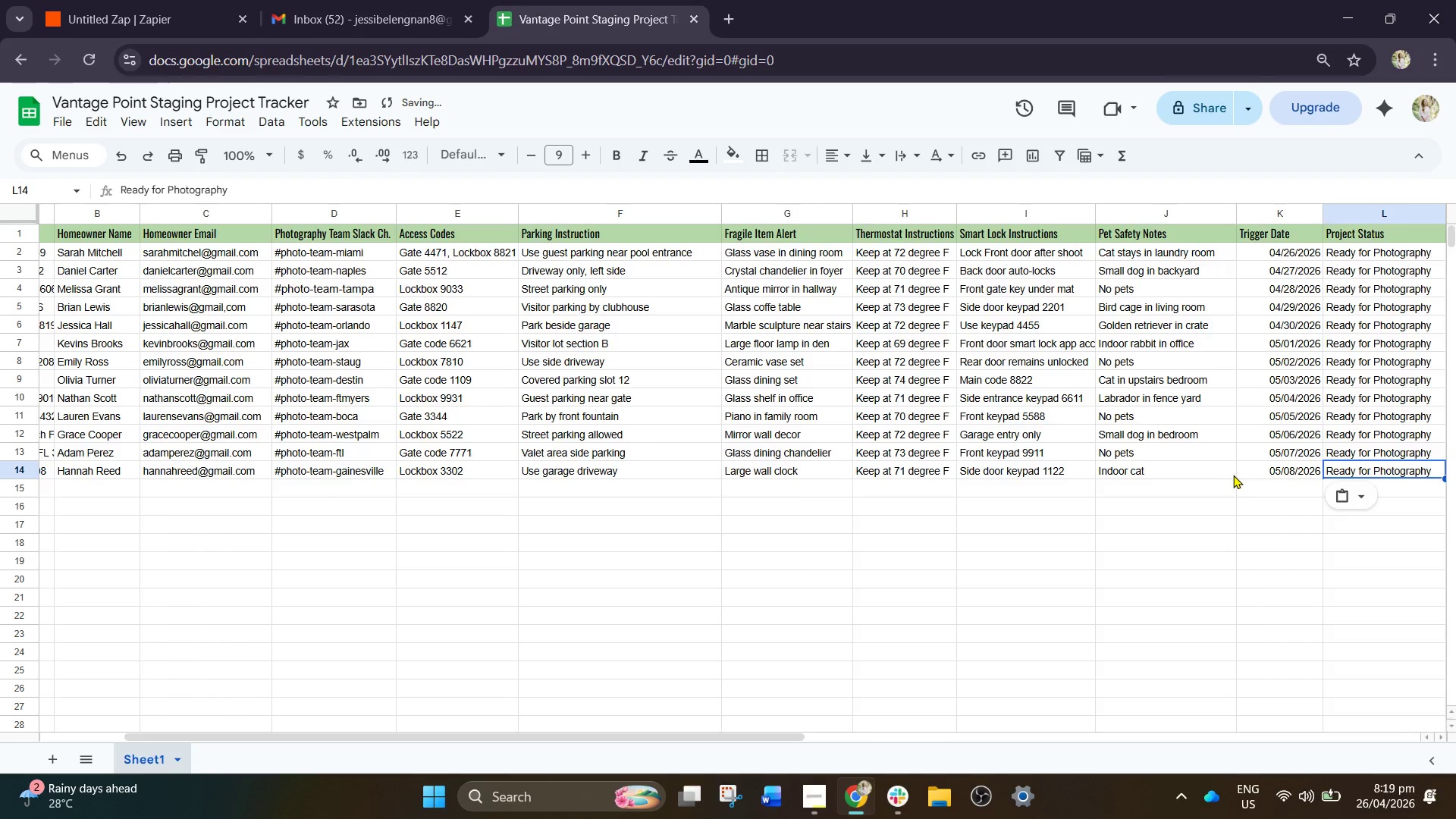 
key(ArrowRight)
 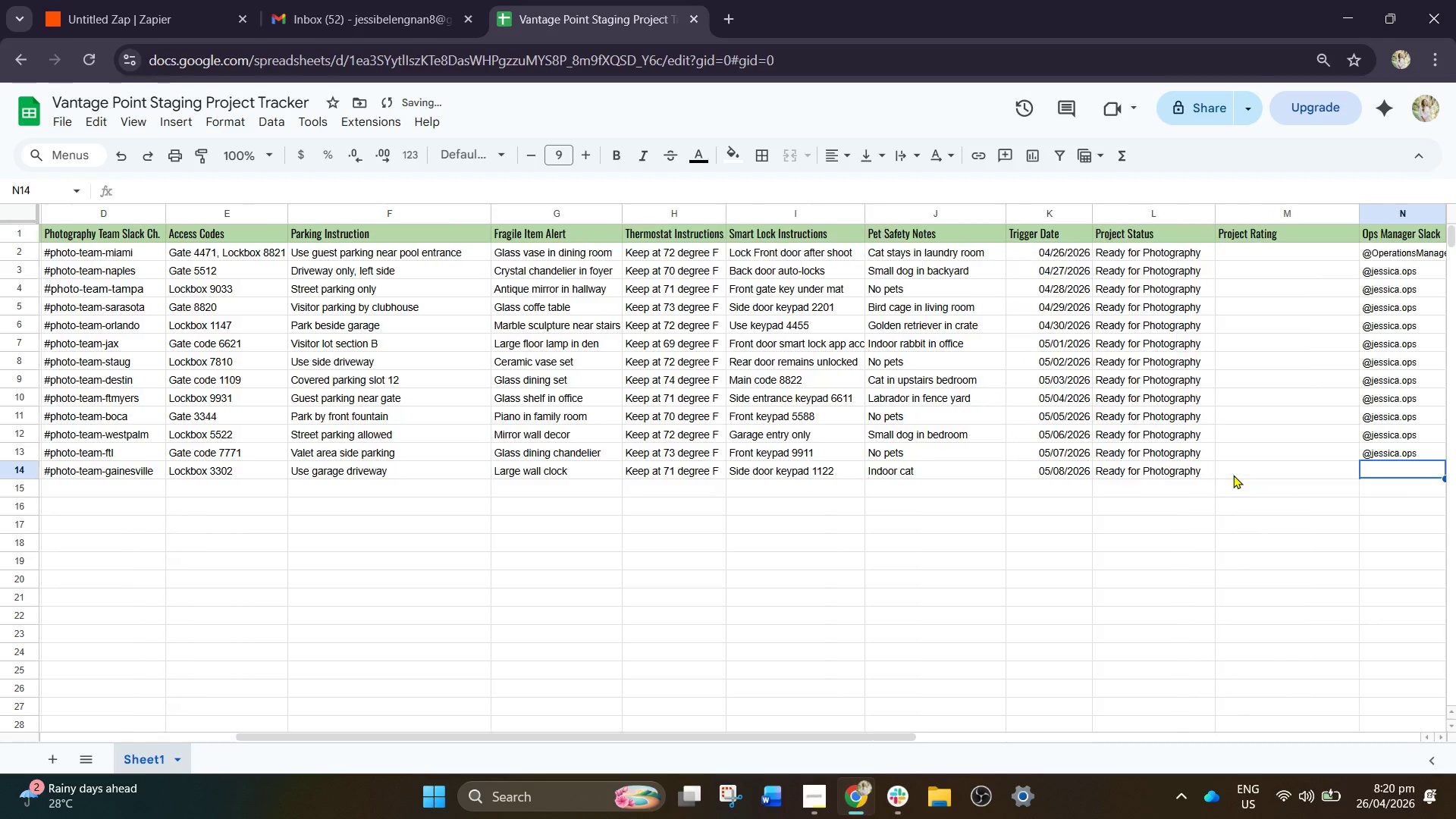 
key(ArrowRight)
 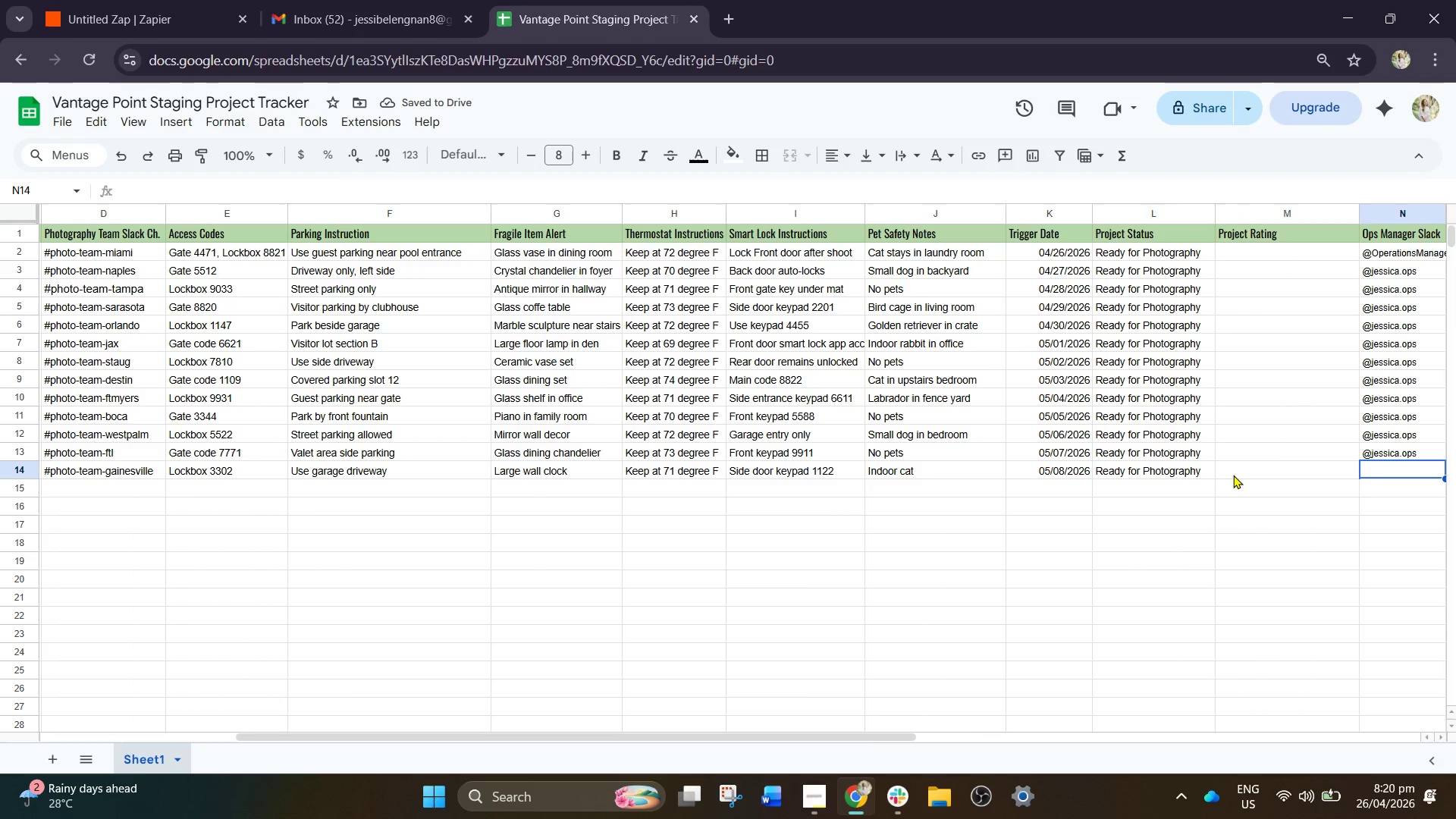 
key(ArrowUp)
 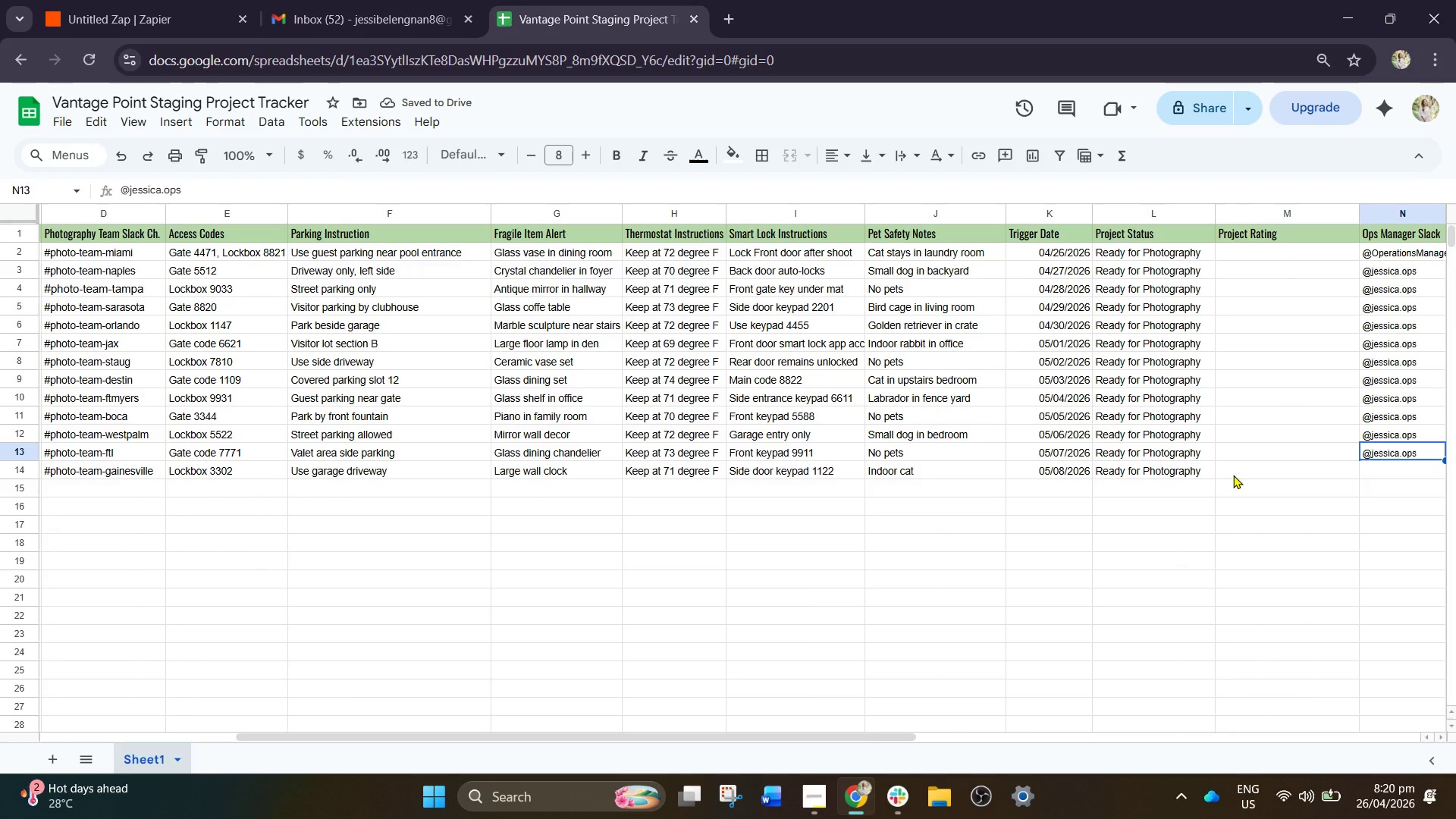 
key(Control+C)
 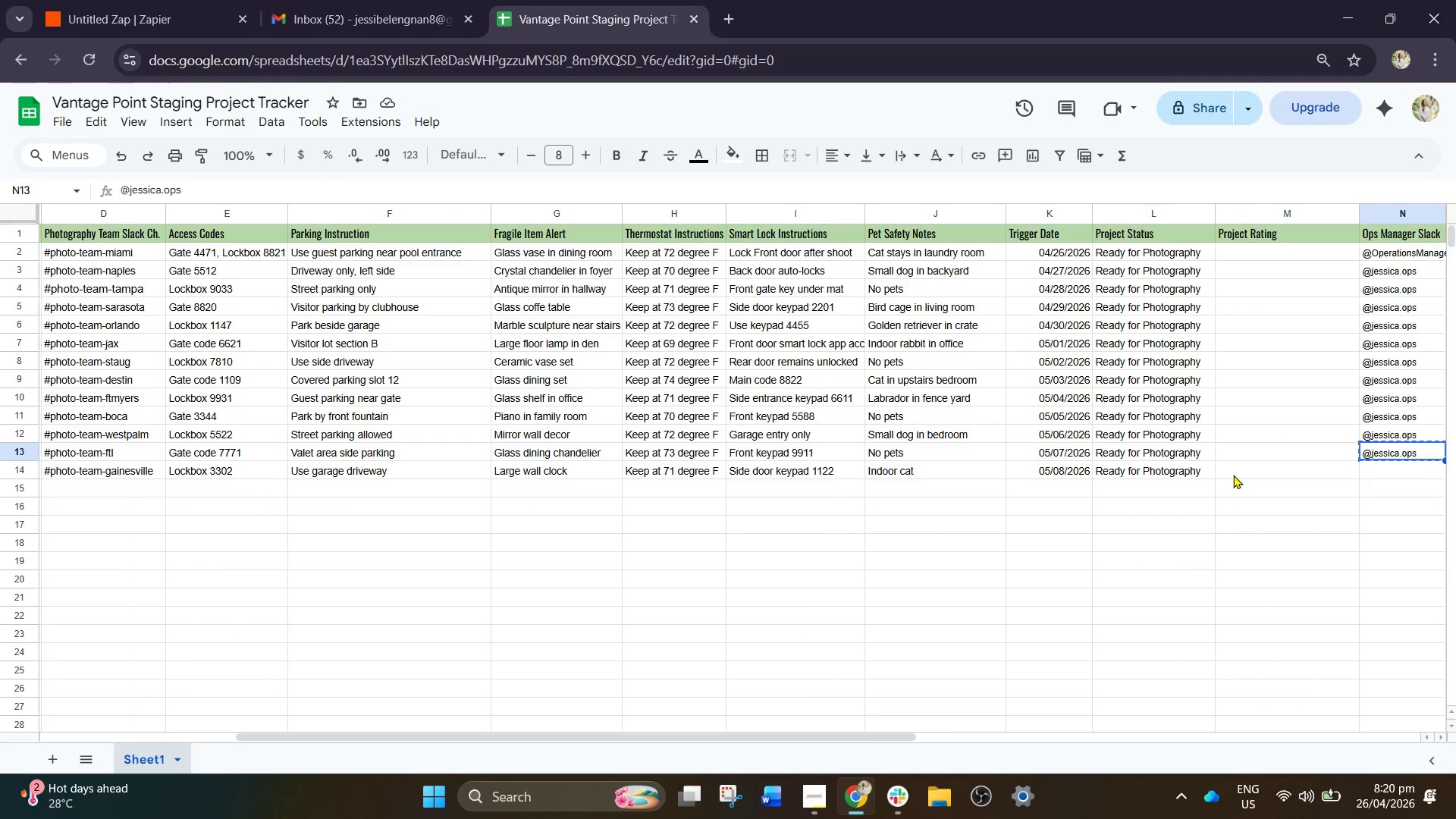 
key(ArrowDown)
 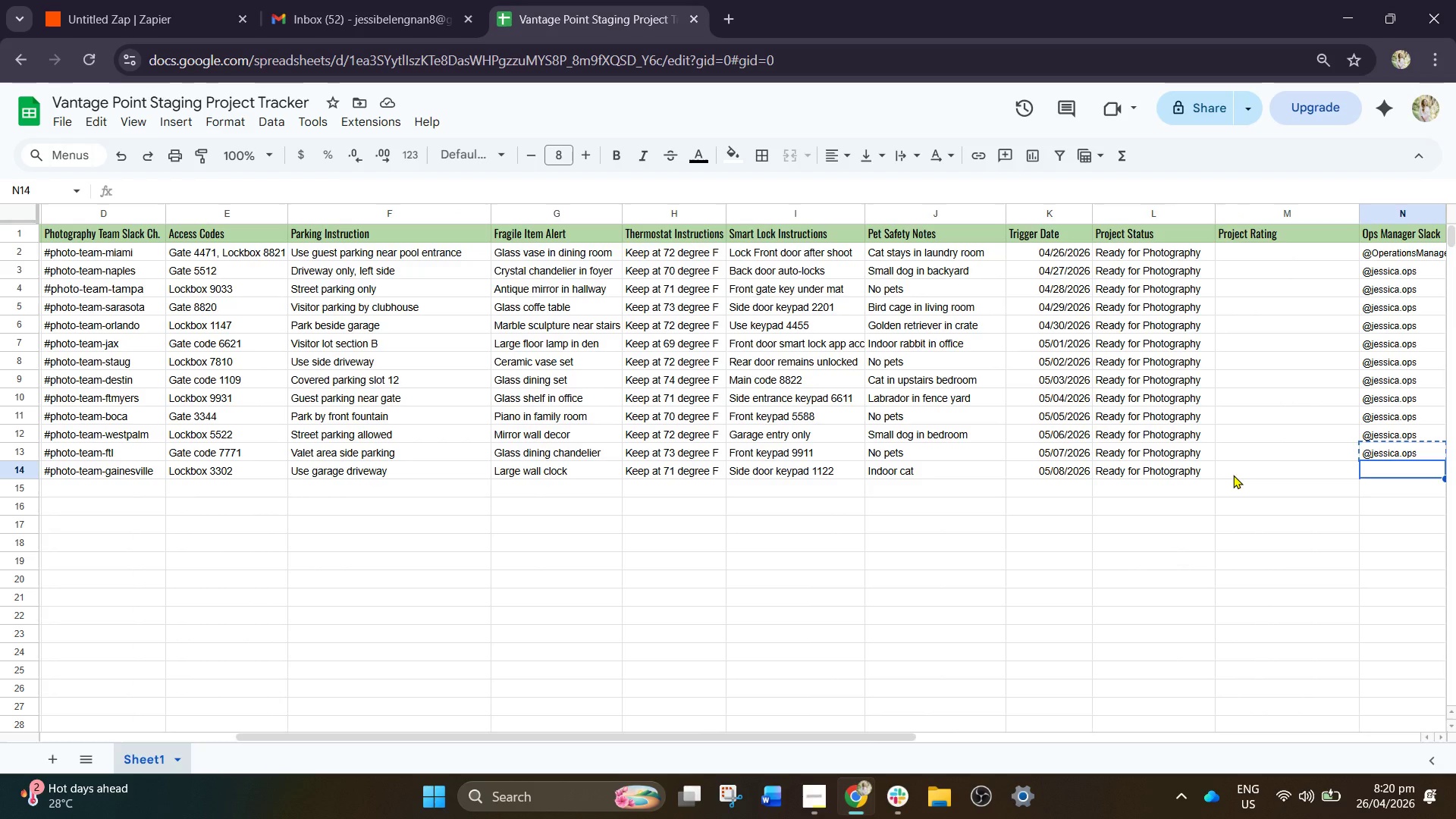 
key(Control+V)
 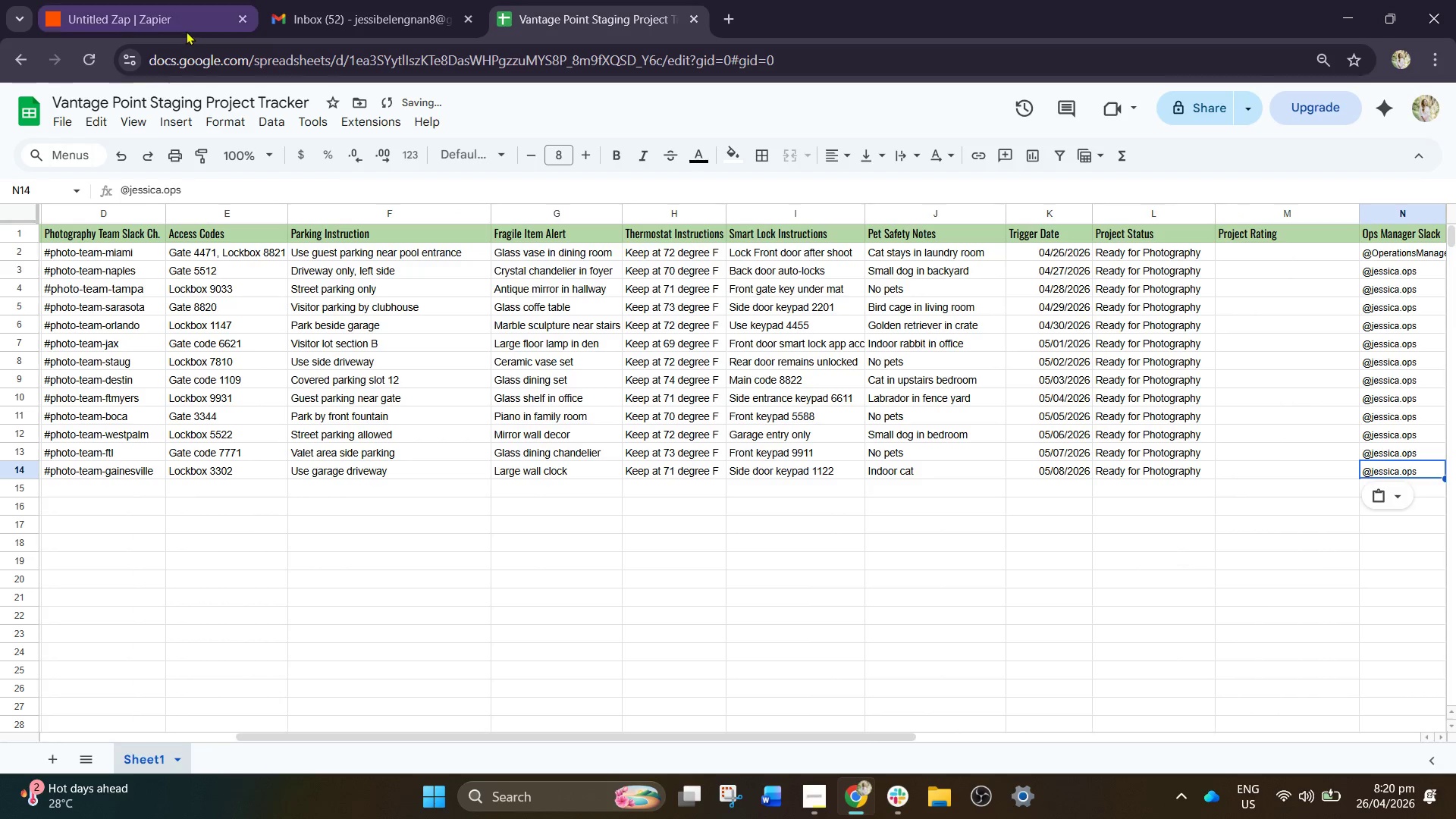 
left_click([185, 30])
 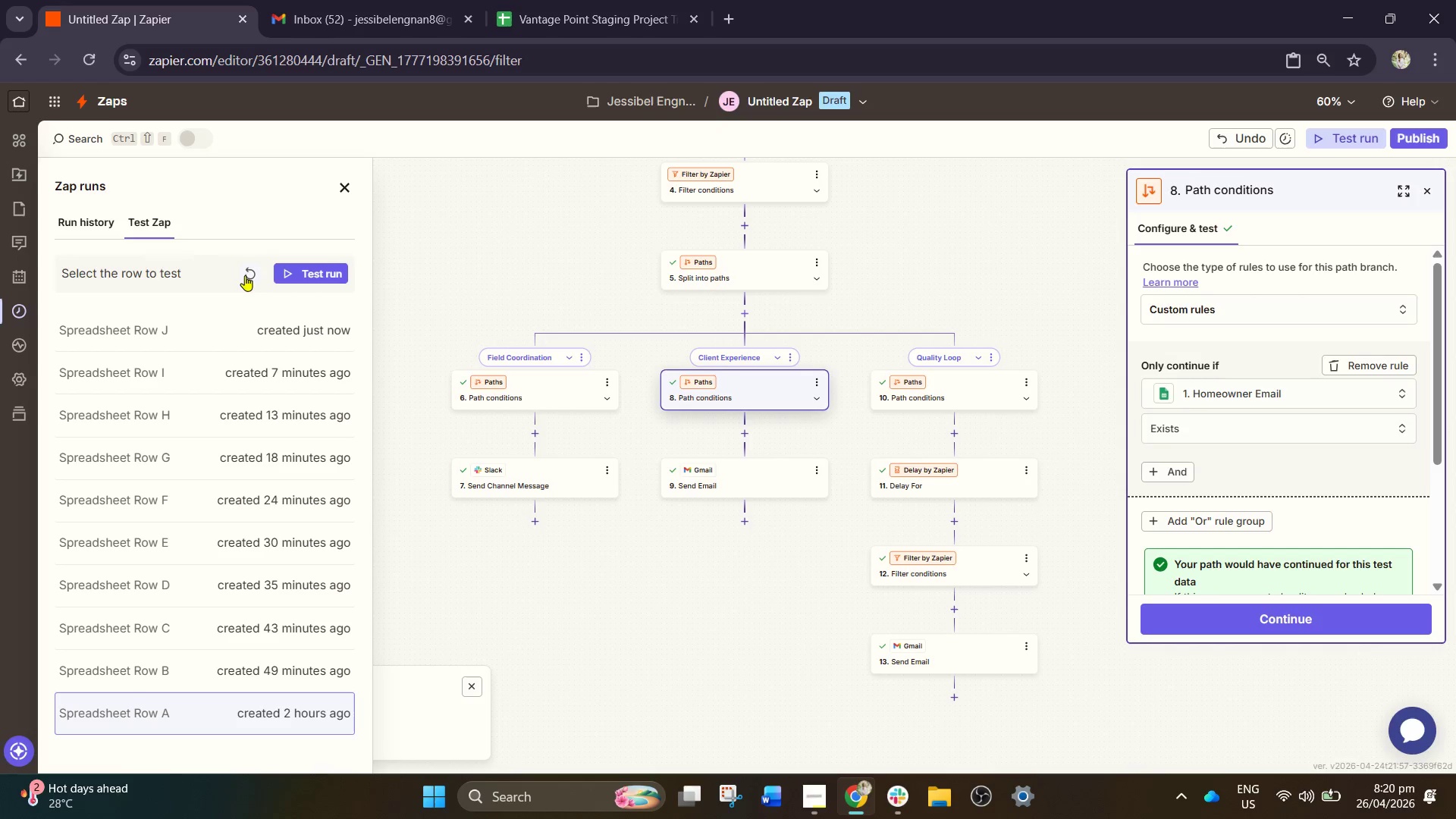 
left_click([249, 278])
 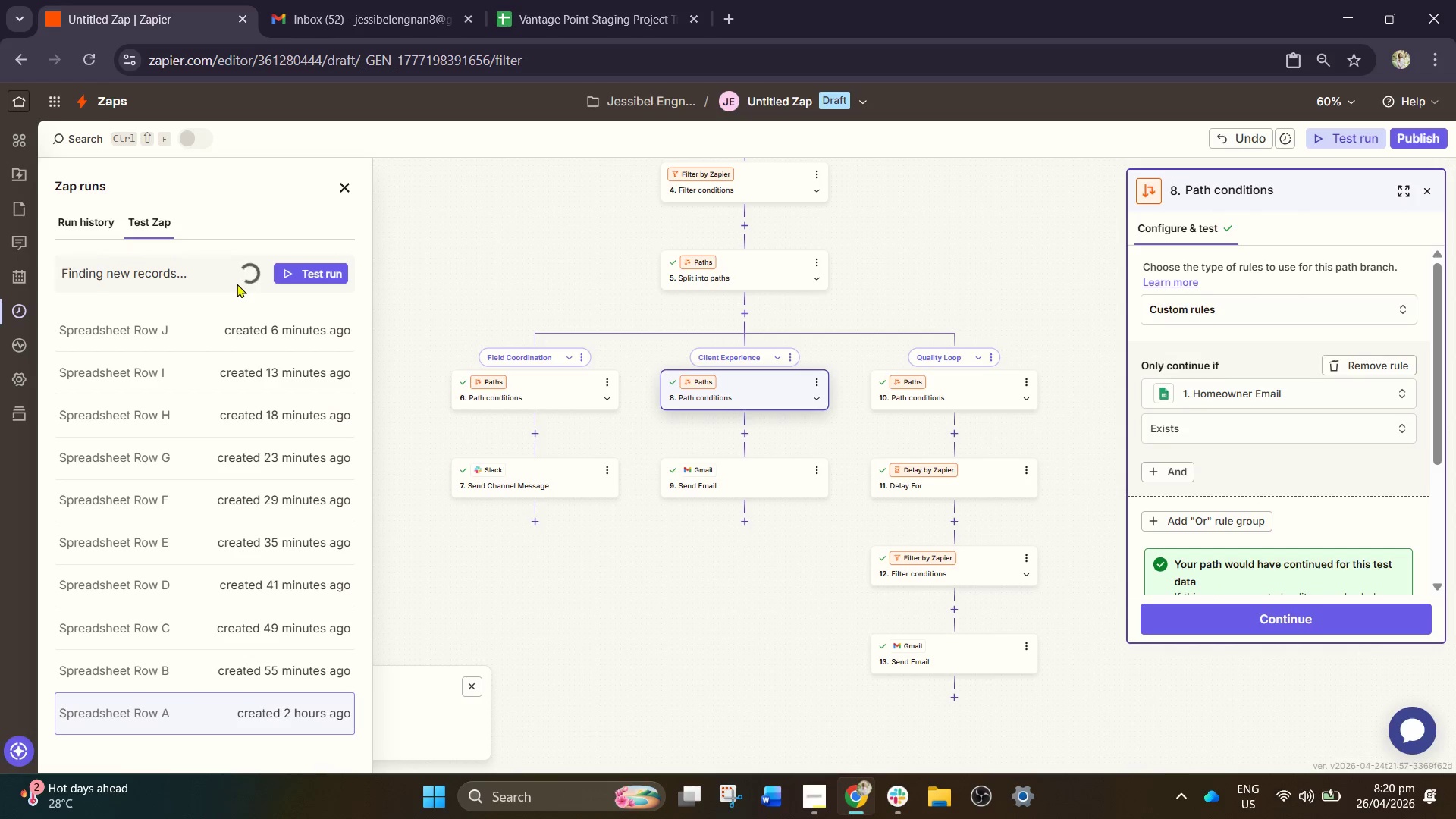 
mouse_move([210, 306])
 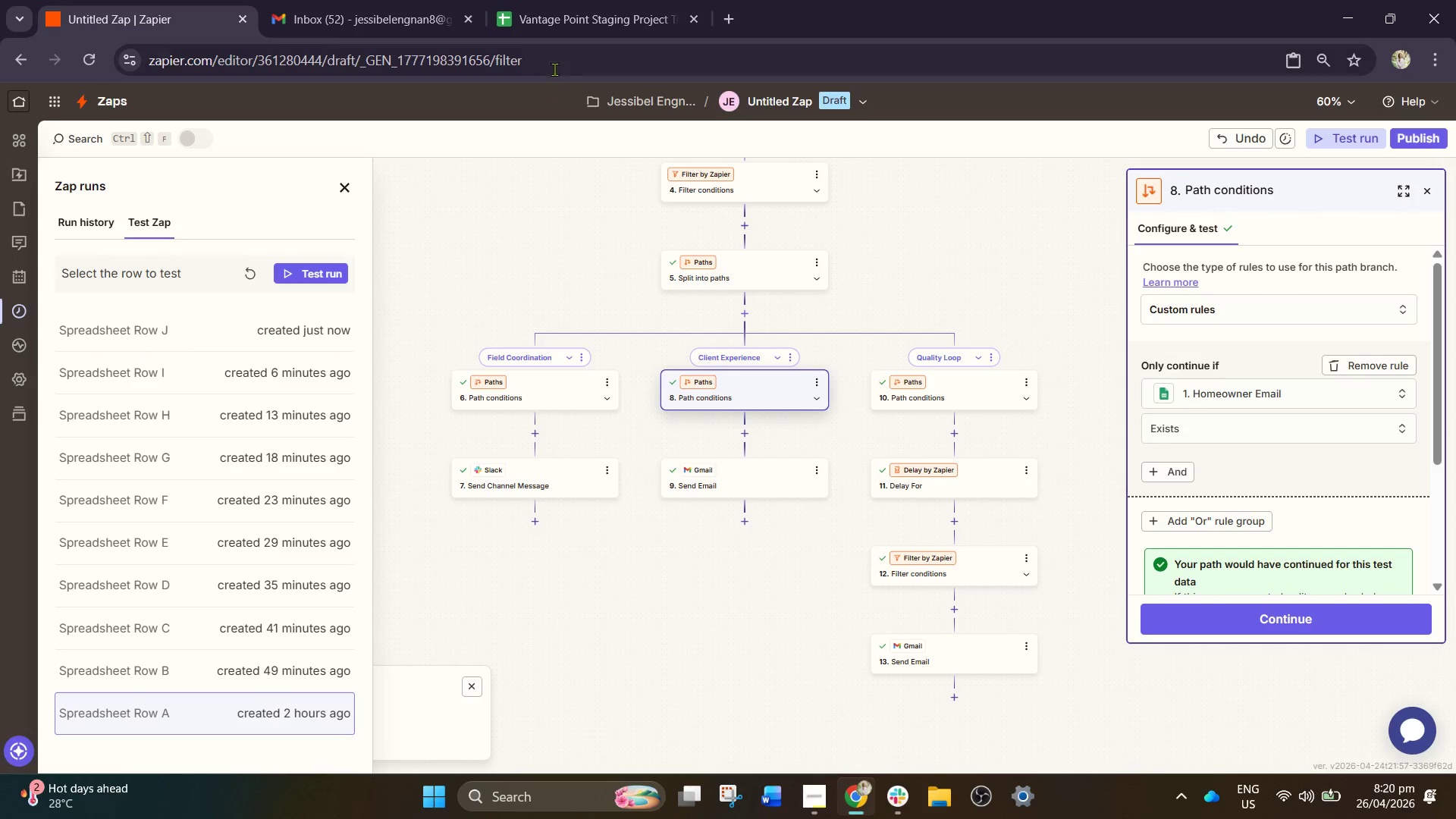 
left_click([576, 10])
 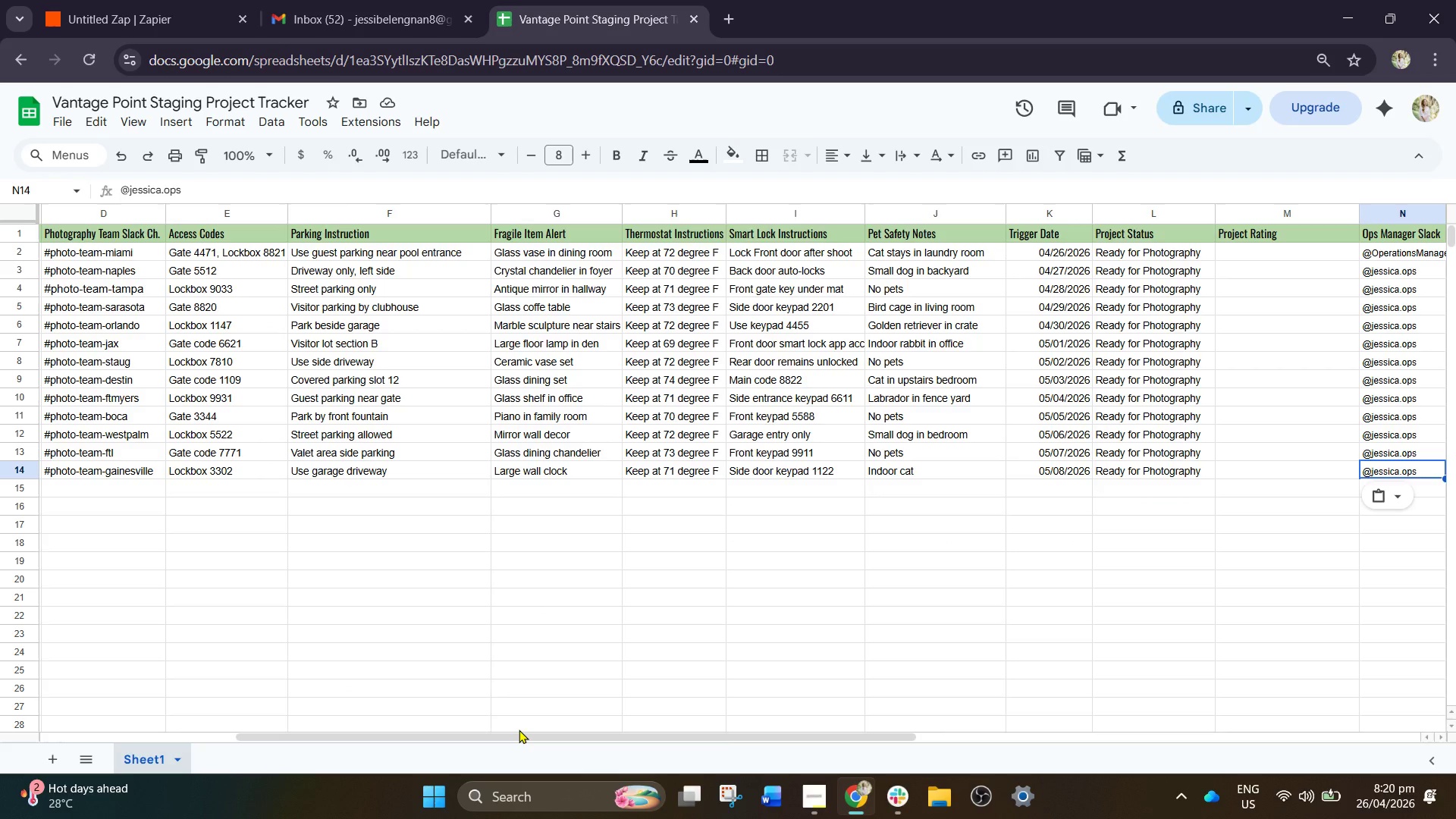 
wait(7.23)
 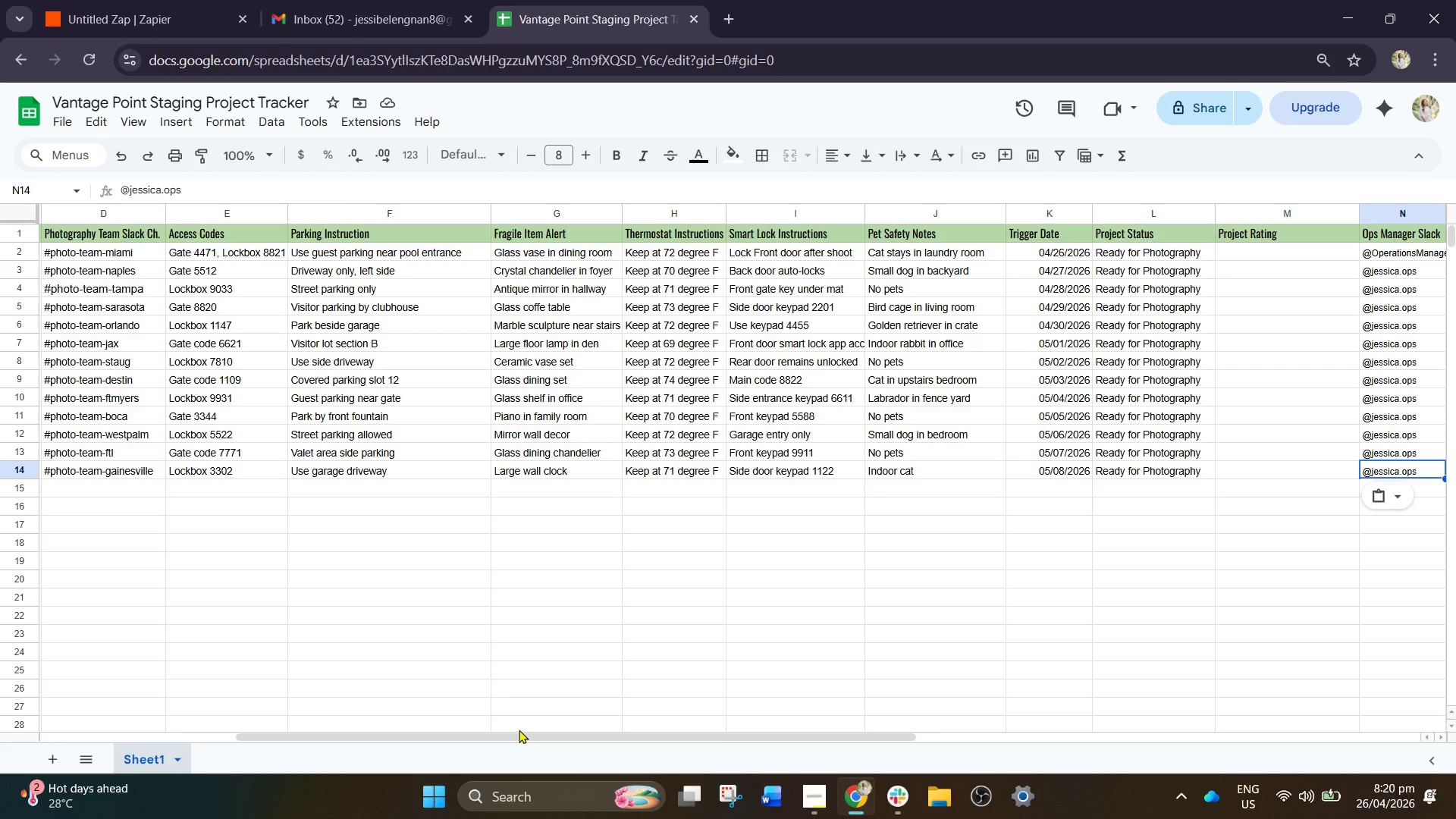 
left_click_drag(start_coordinate=[507, 734], to_coordinate=[16, 704])
 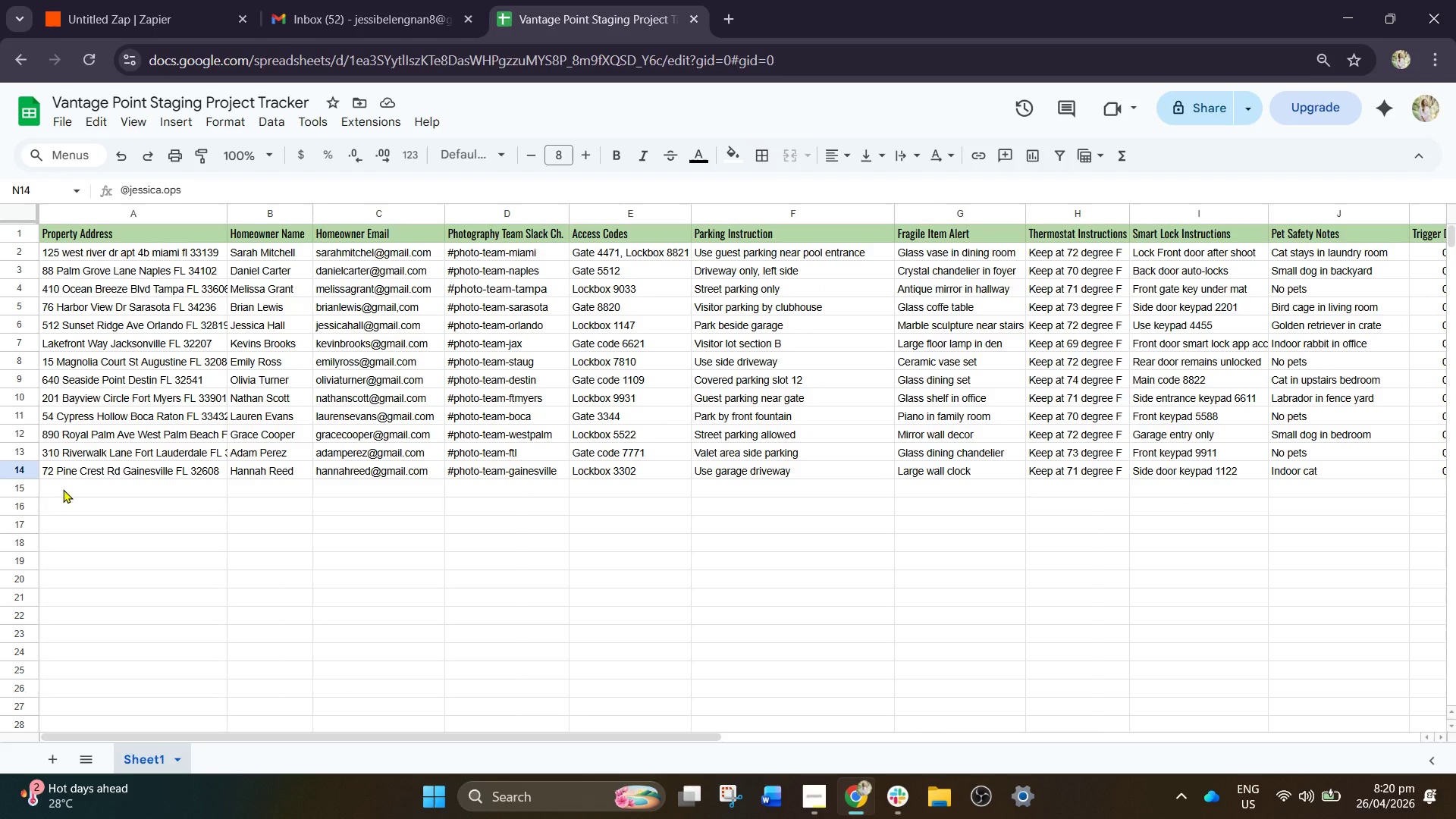 
wait(9.86)
 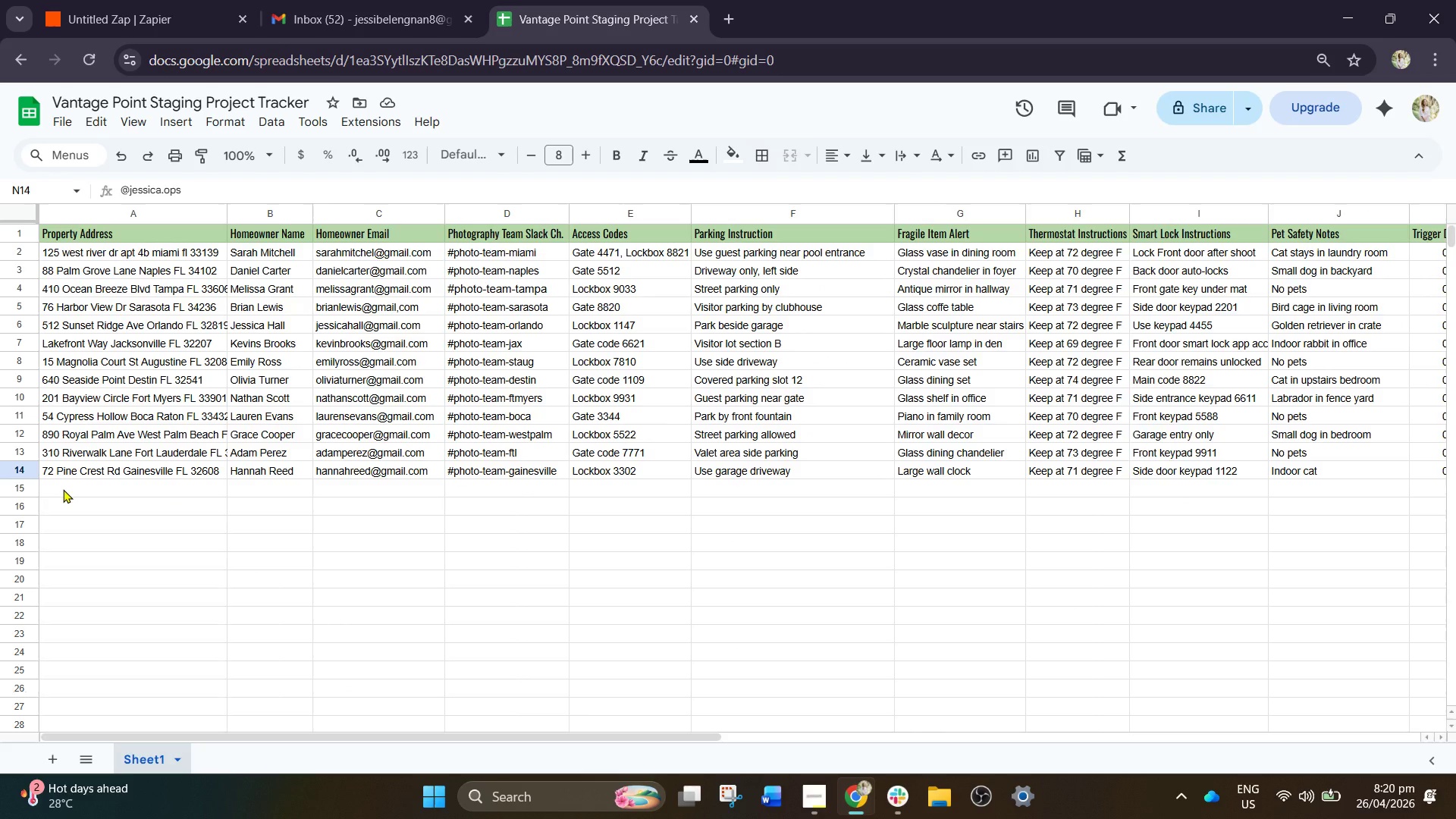 
left_click([52, 487])
 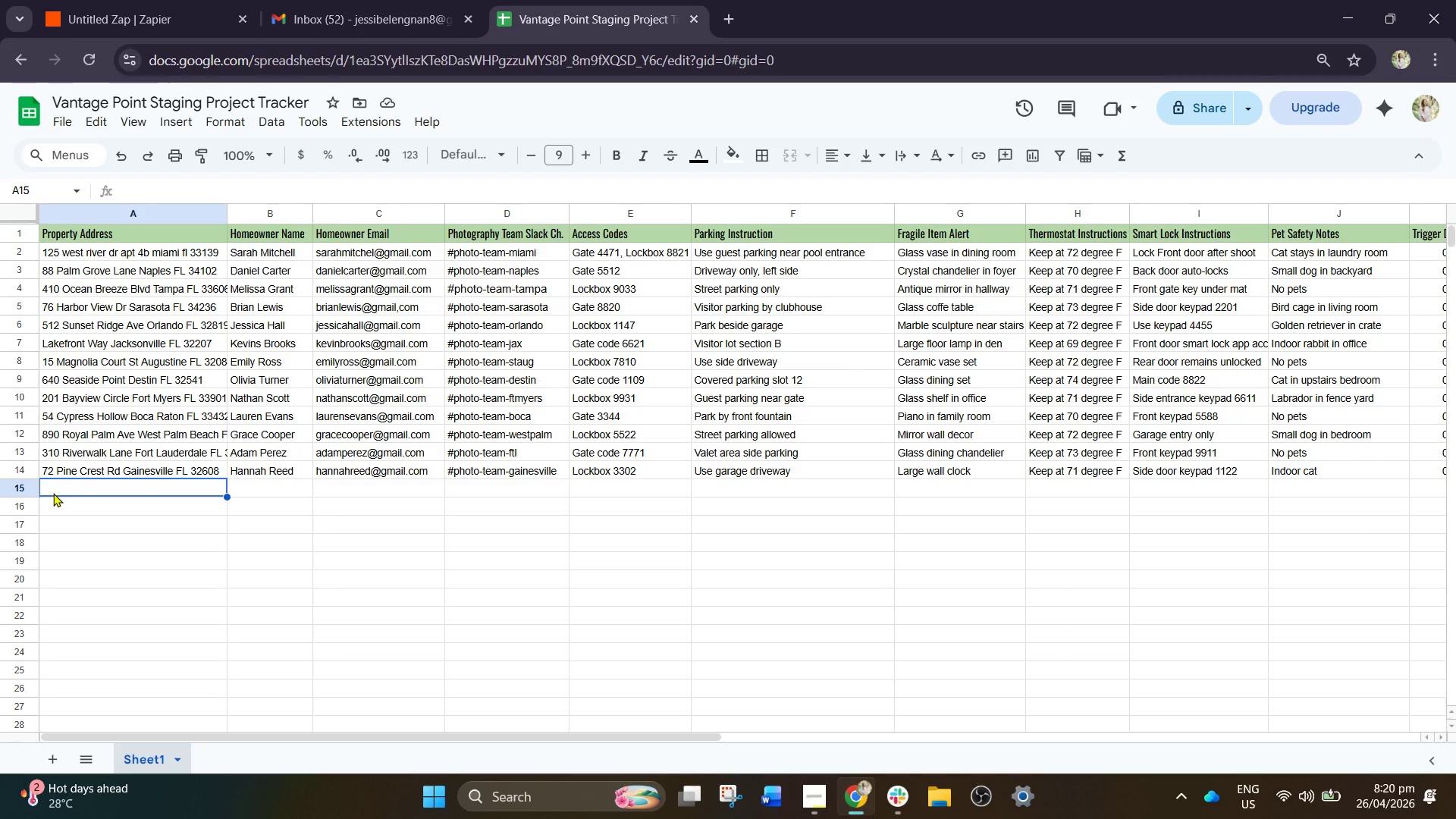 
wait(11.83)
 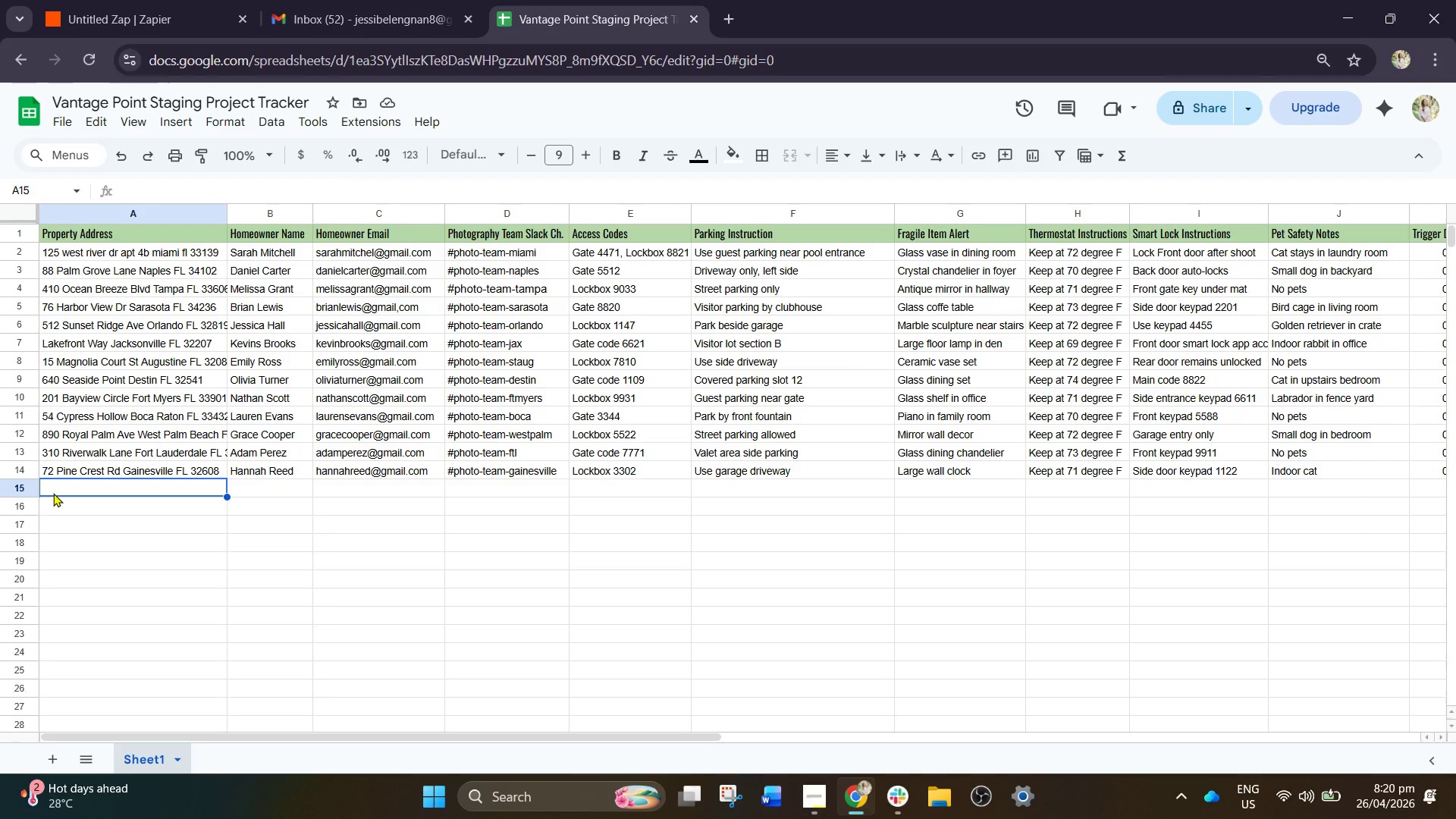 
double_click([47, 0])
 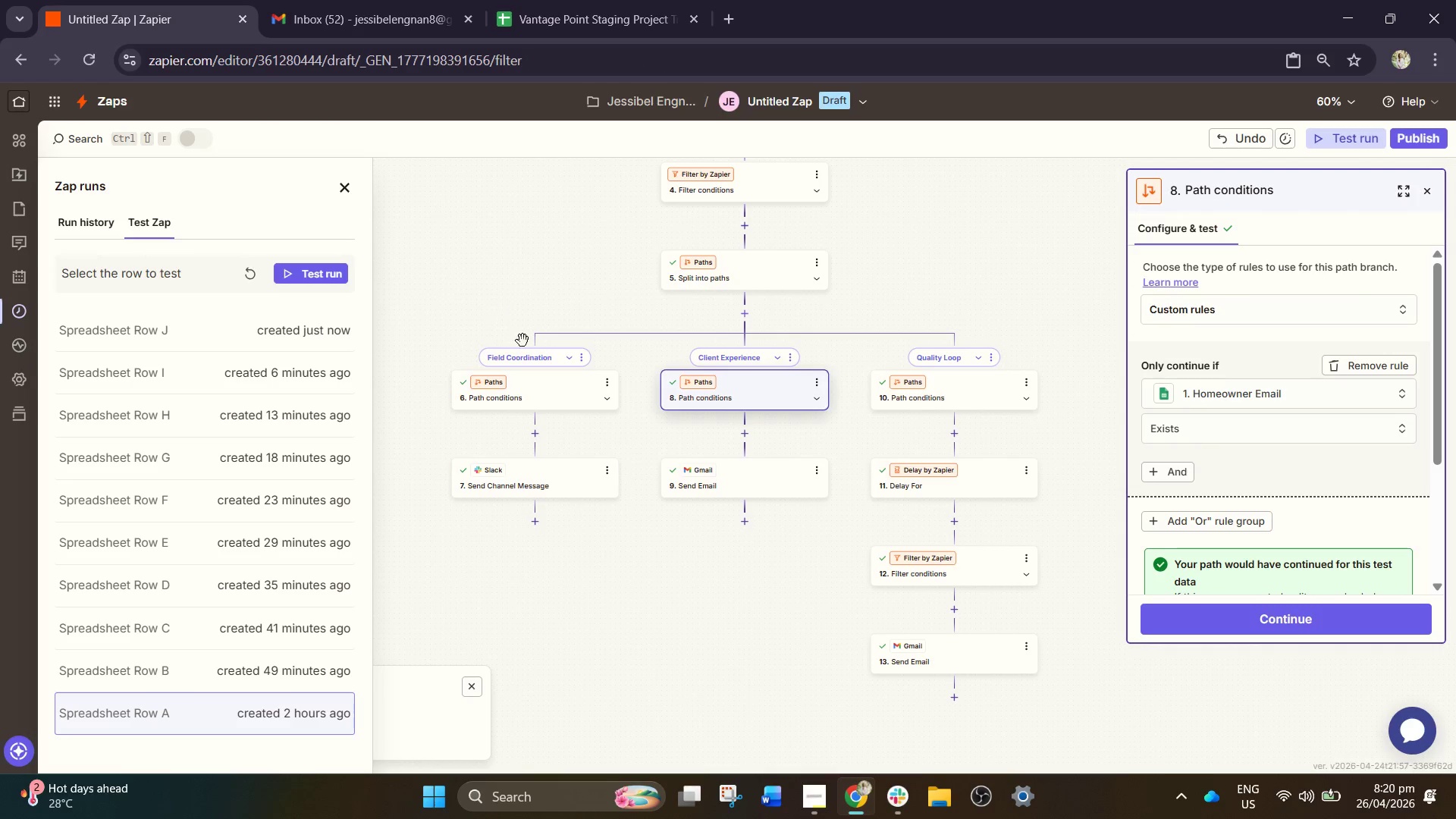 
scroll: coordinate [714, 401], scroll_direction: up, amount: 7.0
 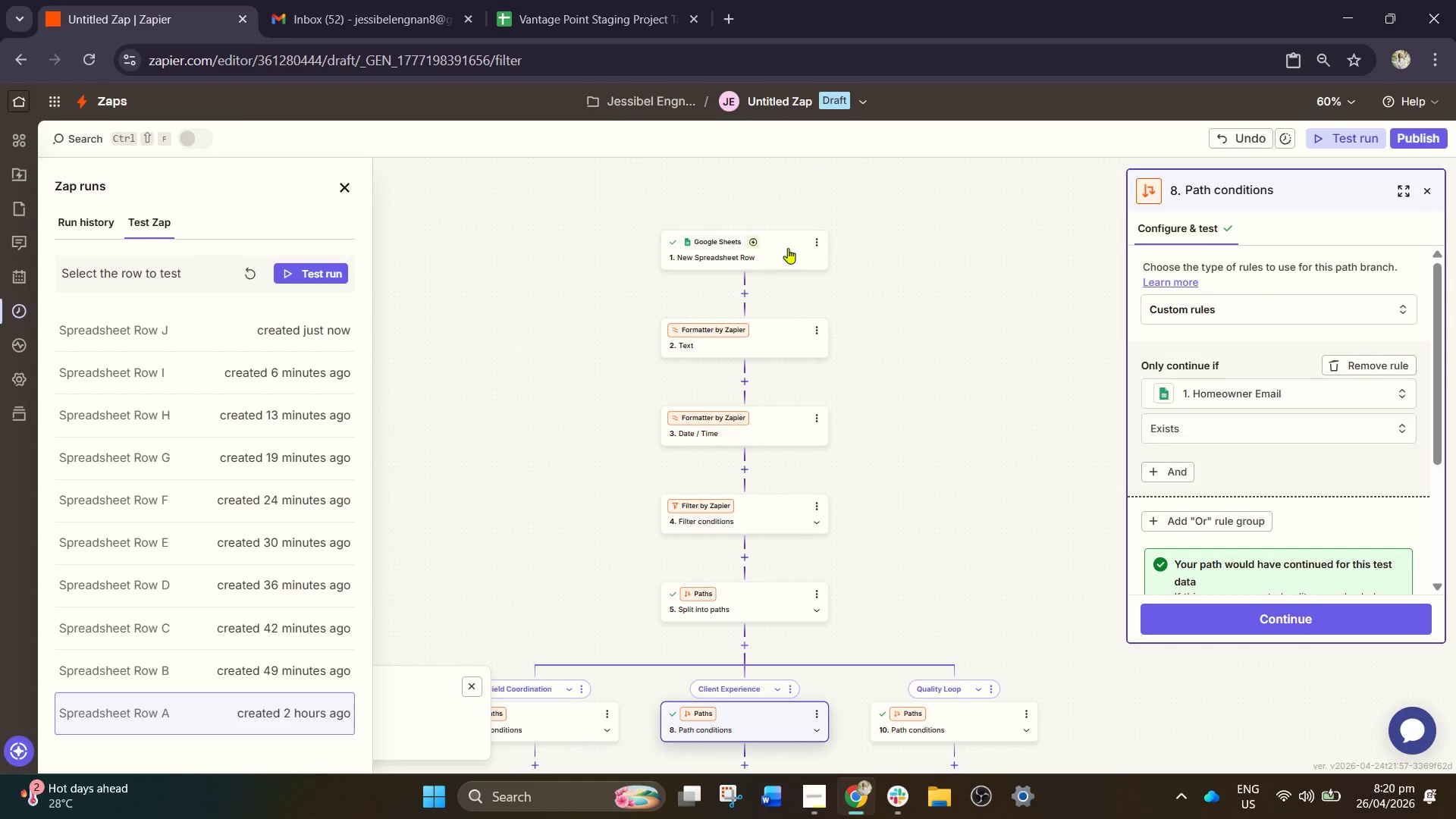 
hold_key(key=ControlLeft, duration=0.69)
 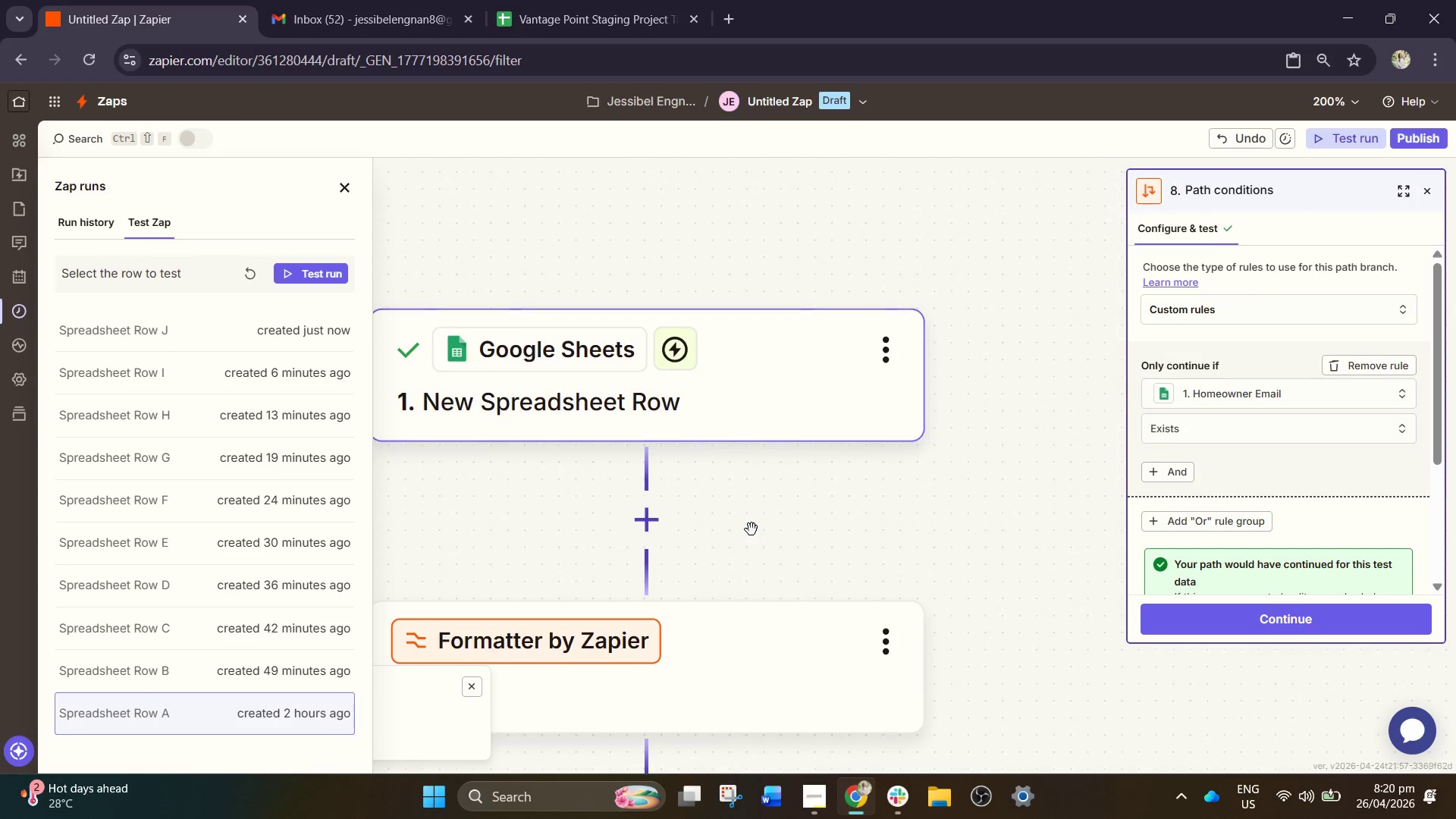 
left_click_drag(start_coordinate=[761, 522], to_coordinate=[959, 313])
 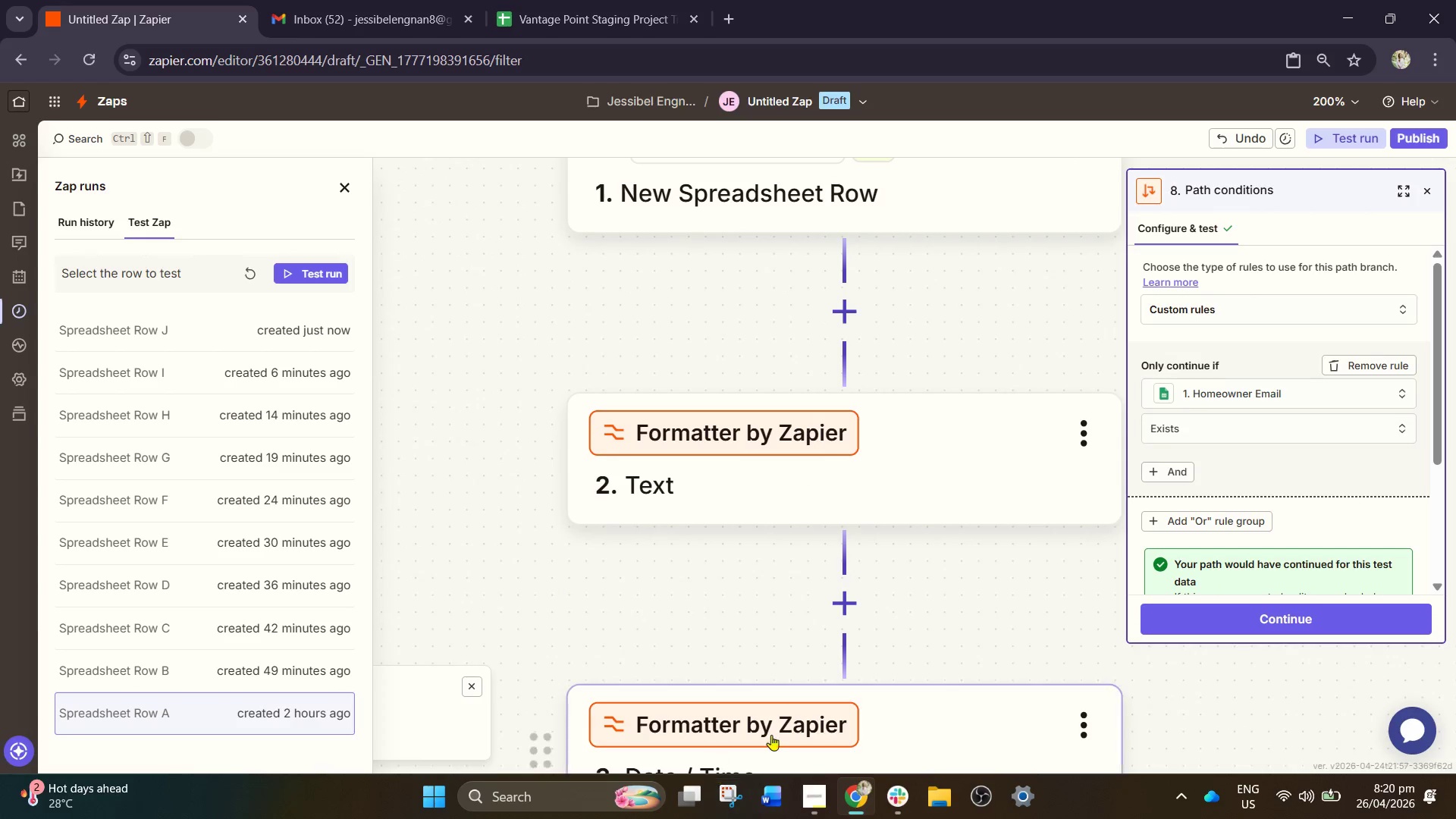 
scroll: coordinate [778, 321], scroll_direction: up, amount: 10.0
 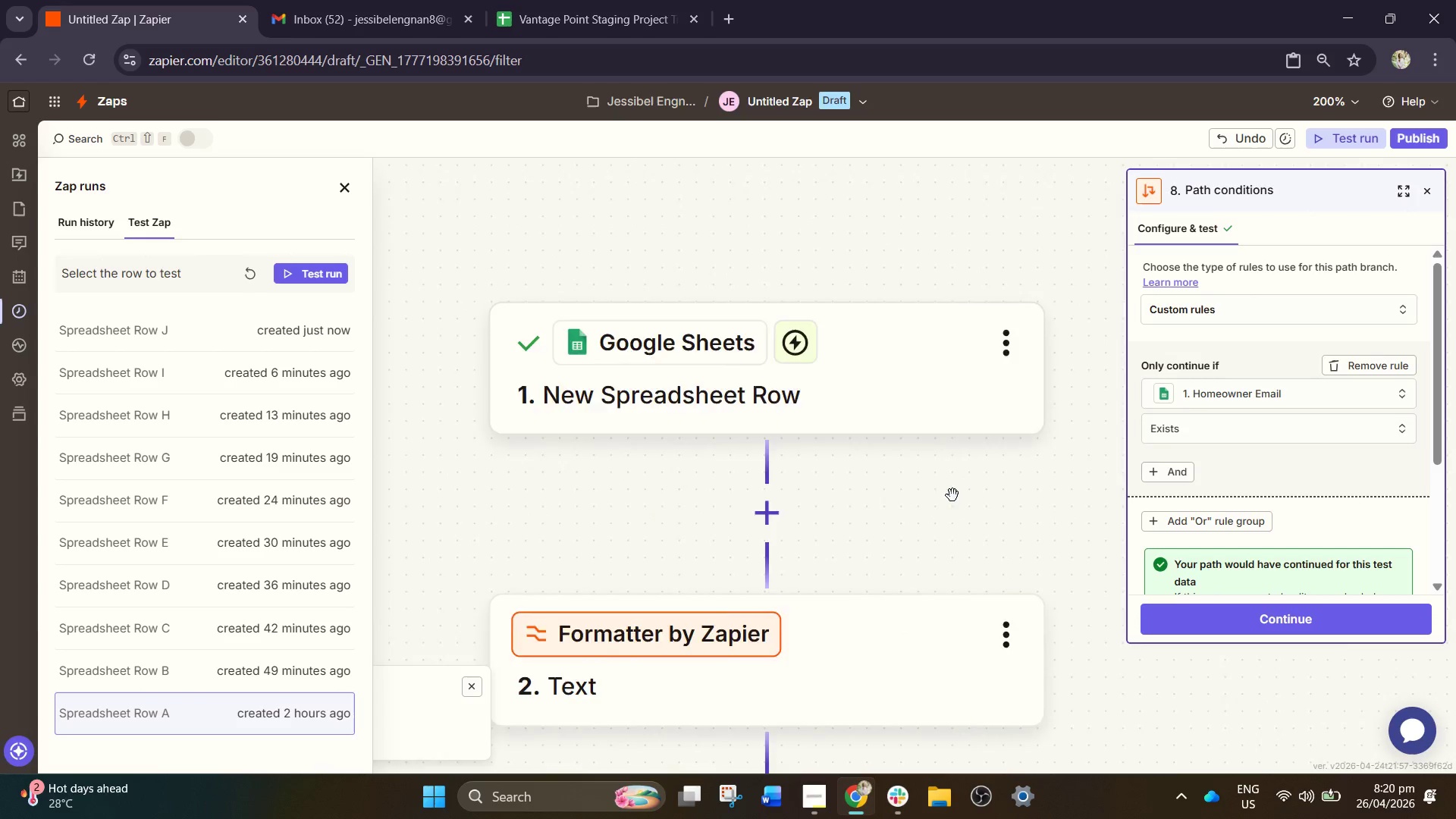 
left_click([805, 787])